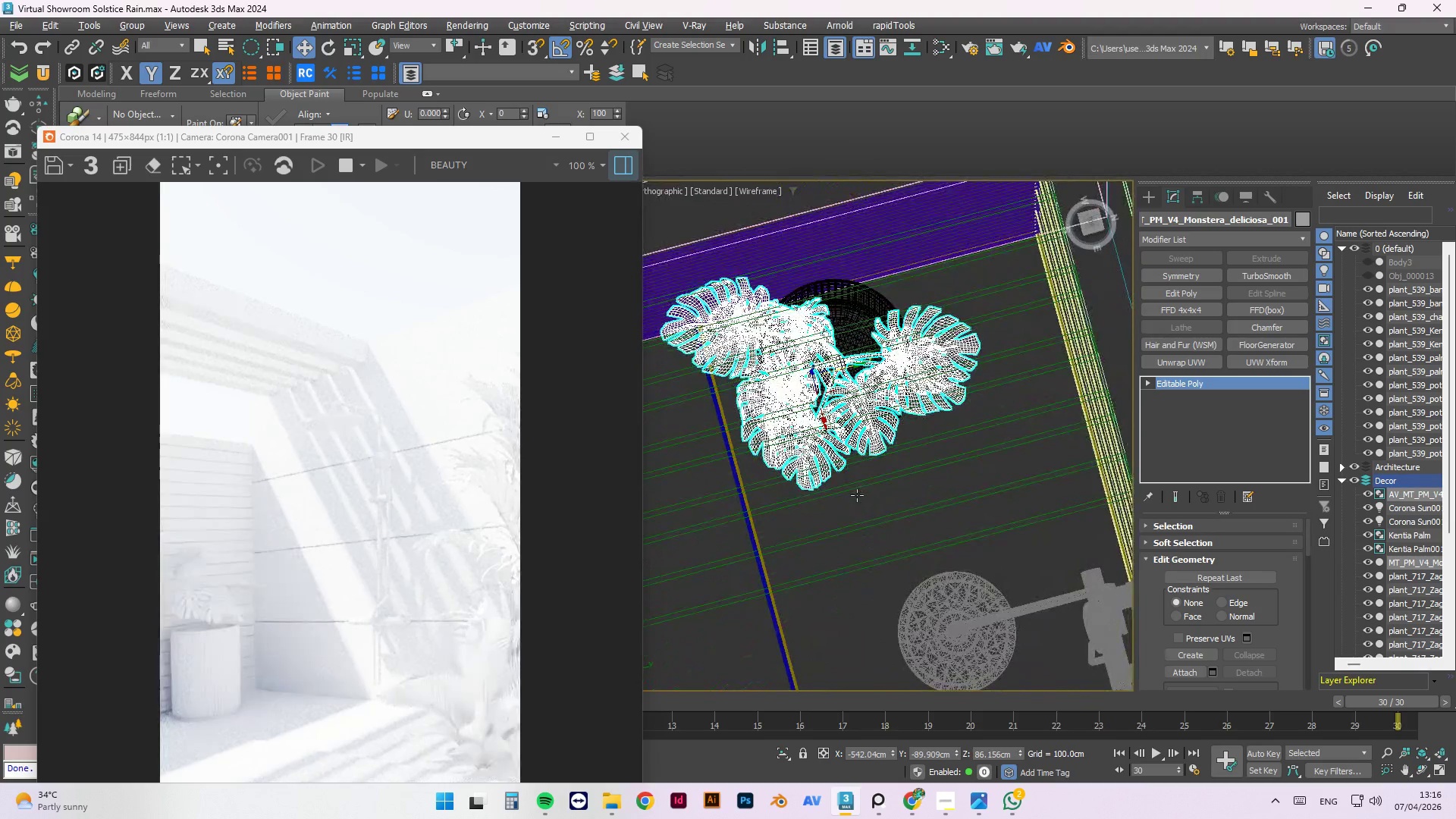 
key(Alt+AltLeft)
 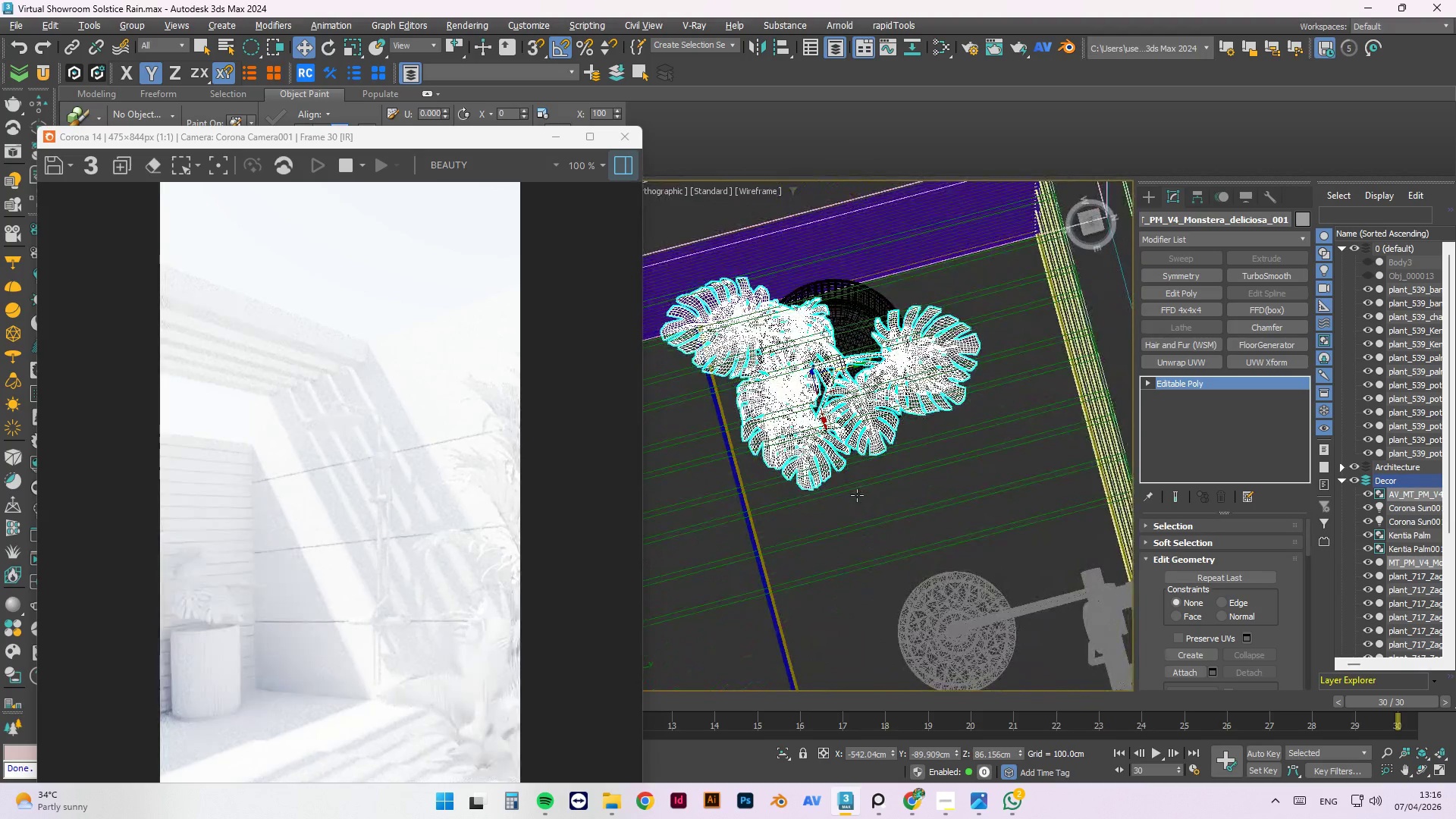 
key(Alt+AltLeft)
 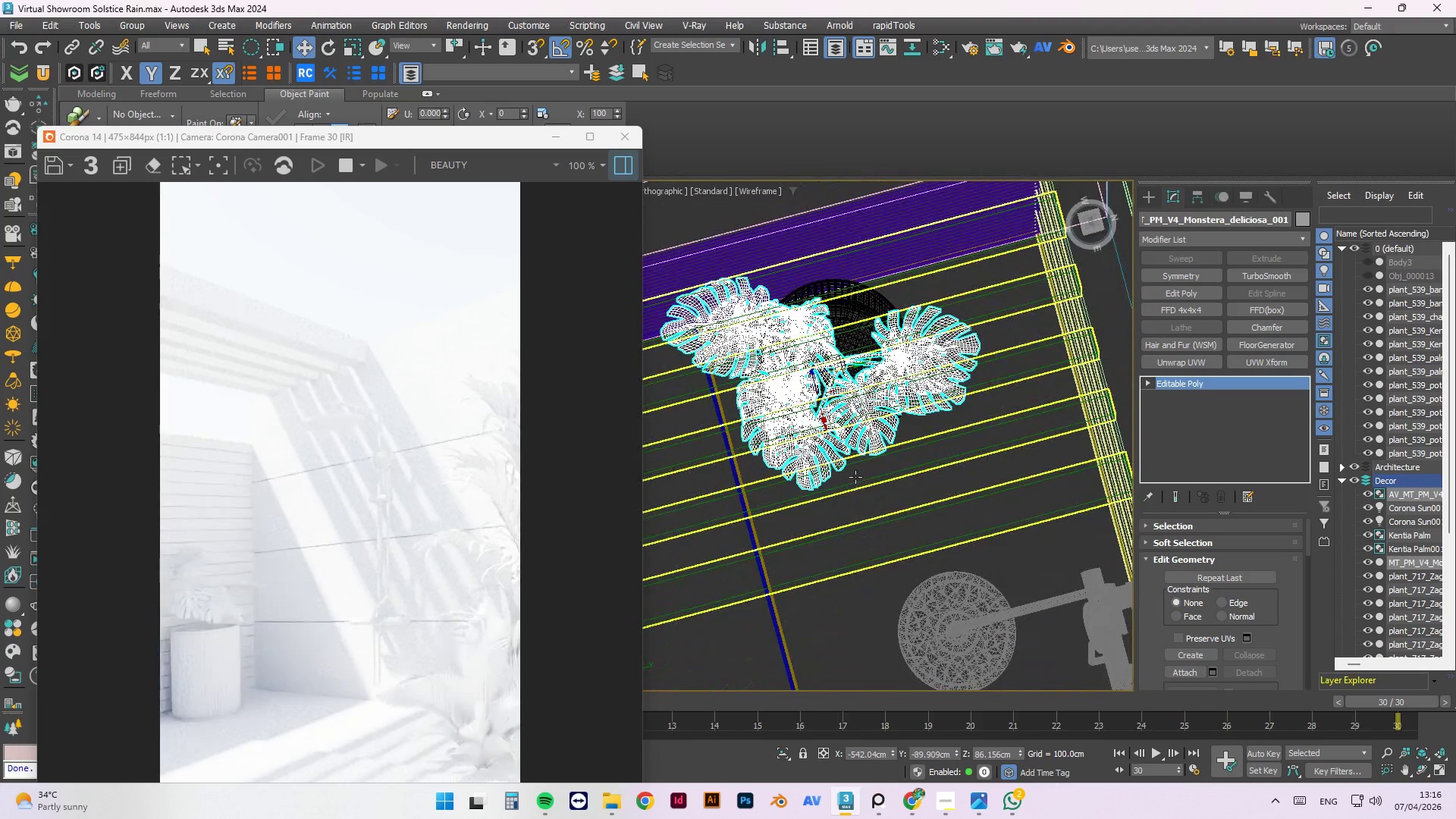 
type(te)
 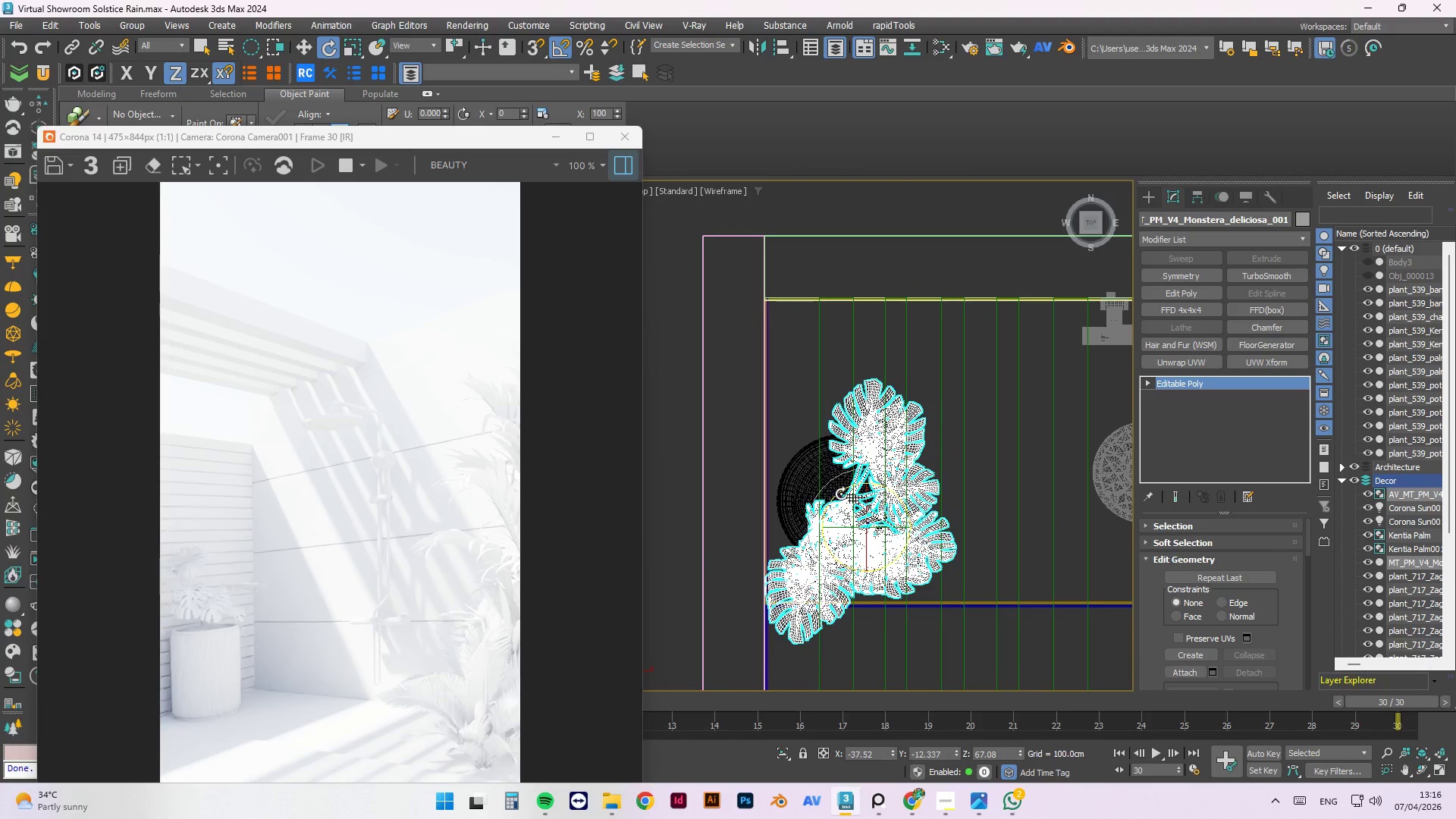 
left_click_drag(start_coordinate=[841, 494], to_coordinate=[831, 495])
 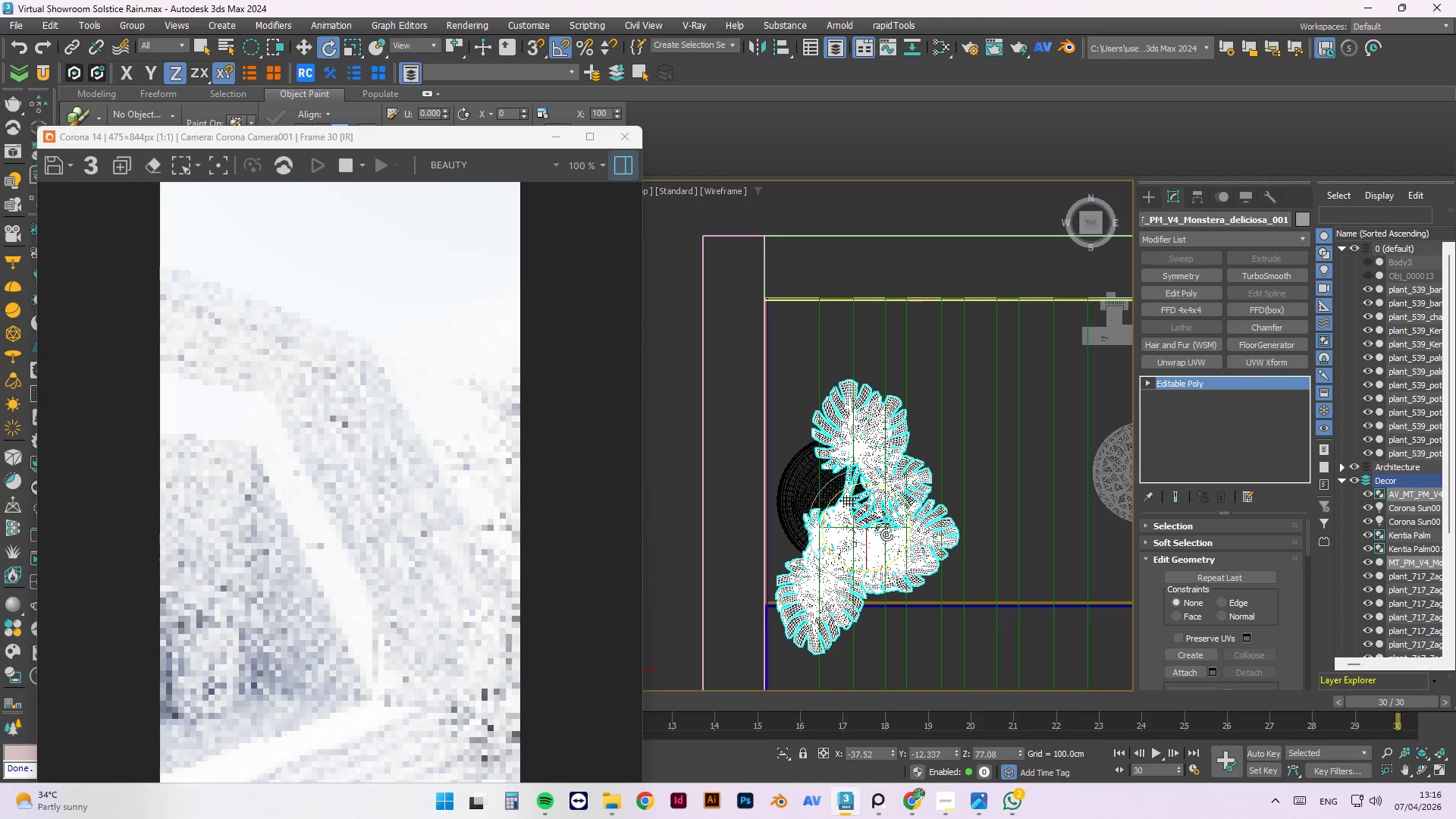 
key(W)
 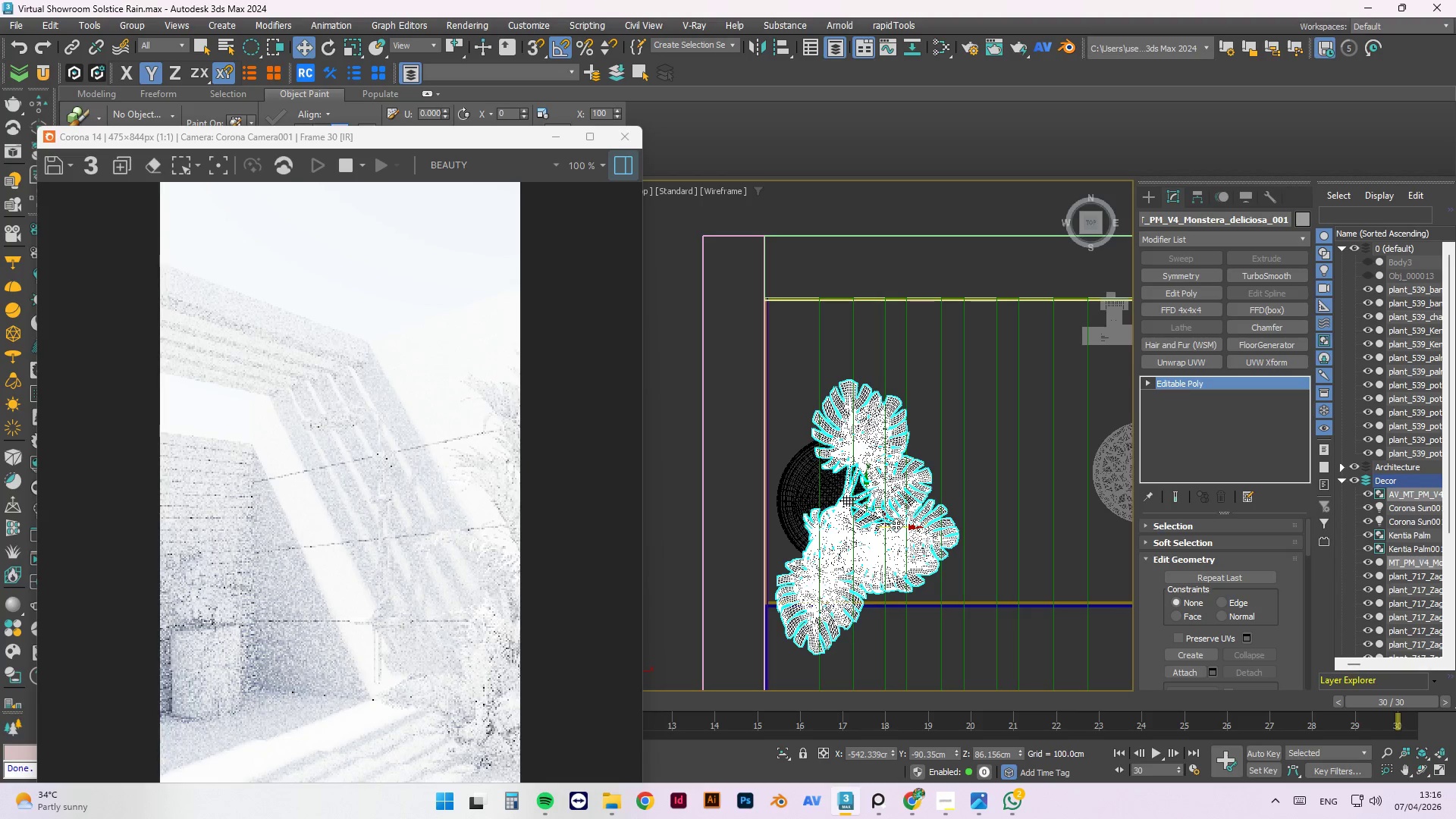 
left_click_drag(start_coordinate=[896, 525], to_coordinate=[889, 525])
 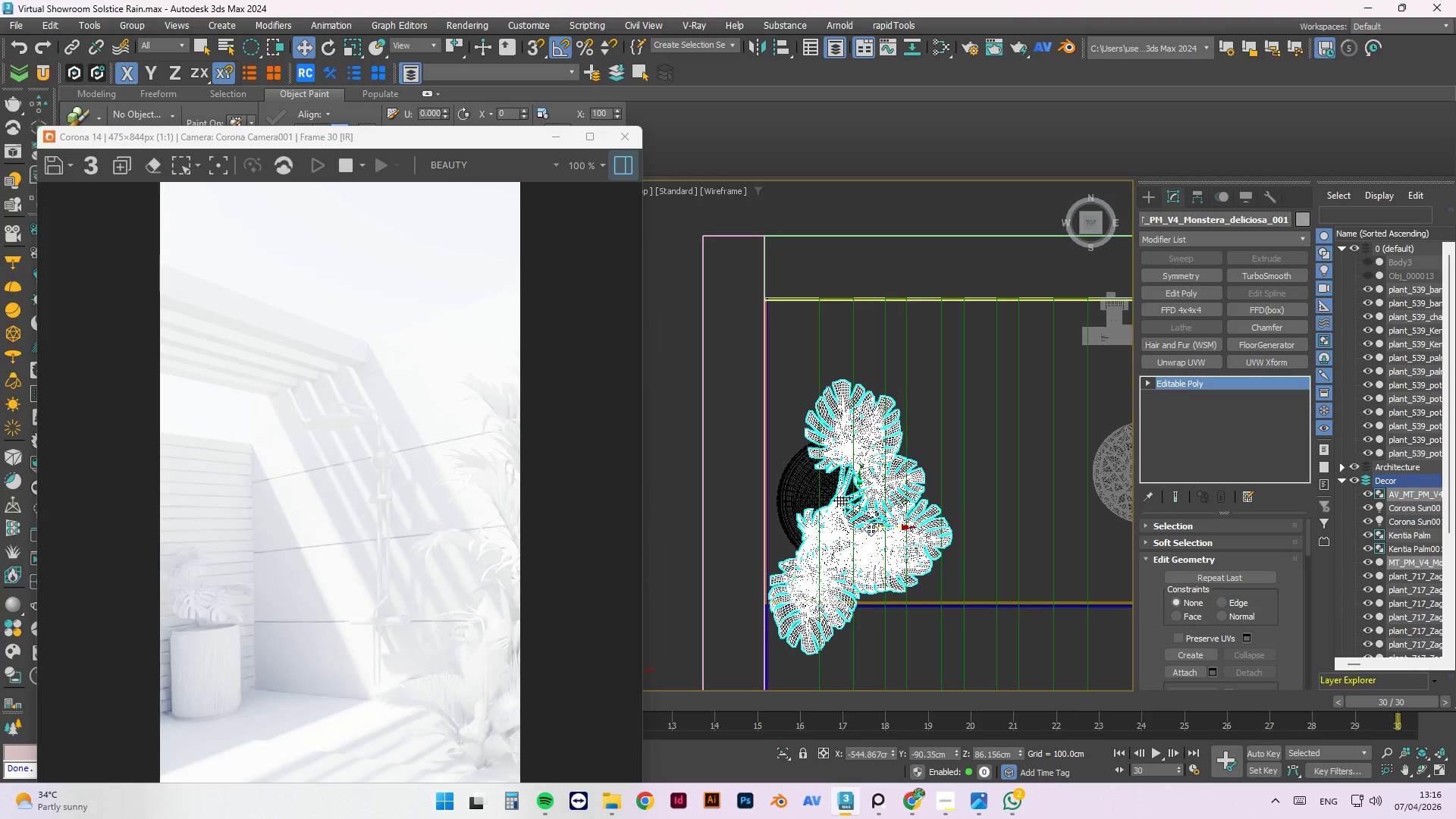 
hold_key(key=AltLeft, duration=1.19)
 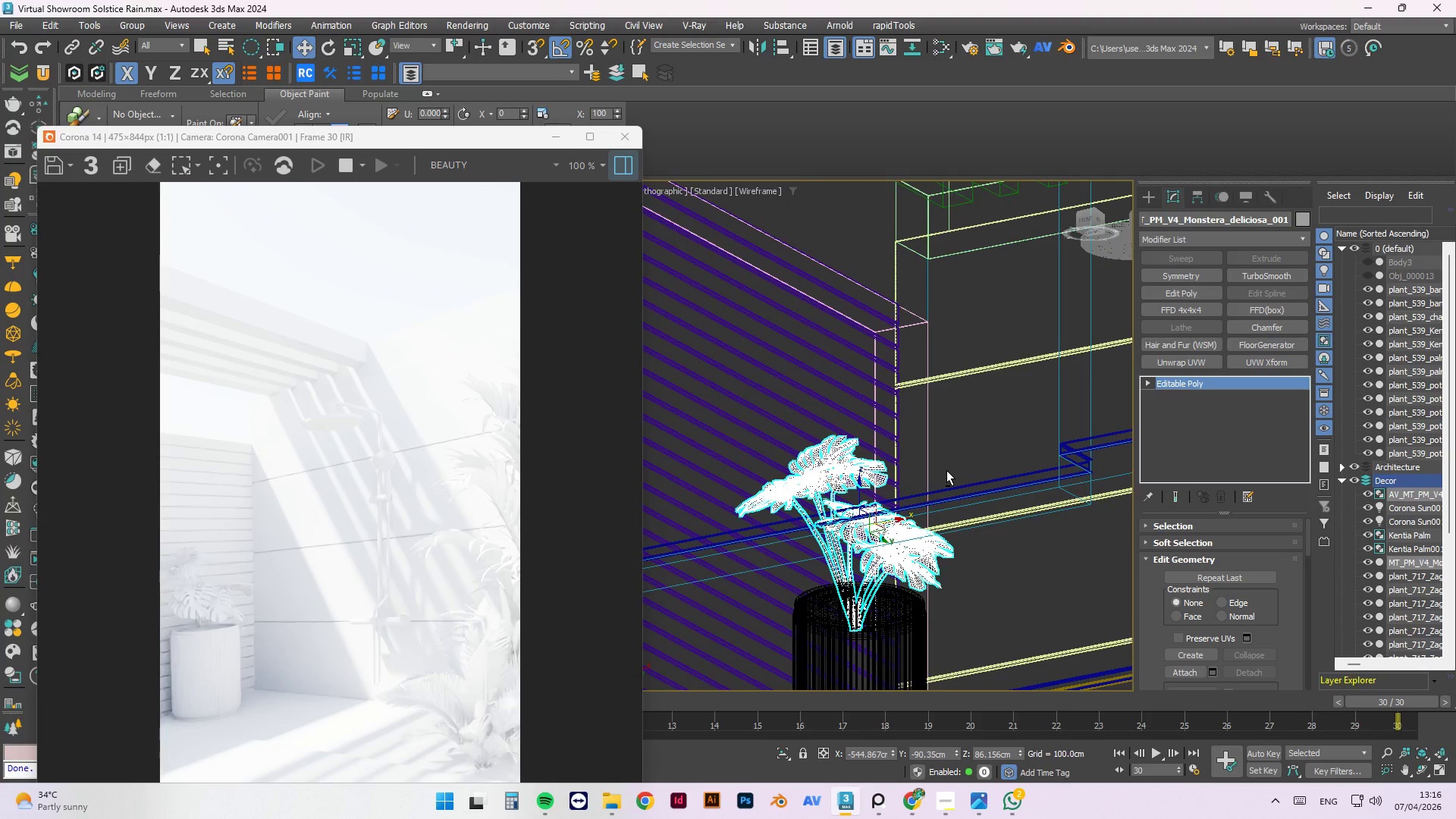 
hold_key(key=AltLeft, duration=0.72)
 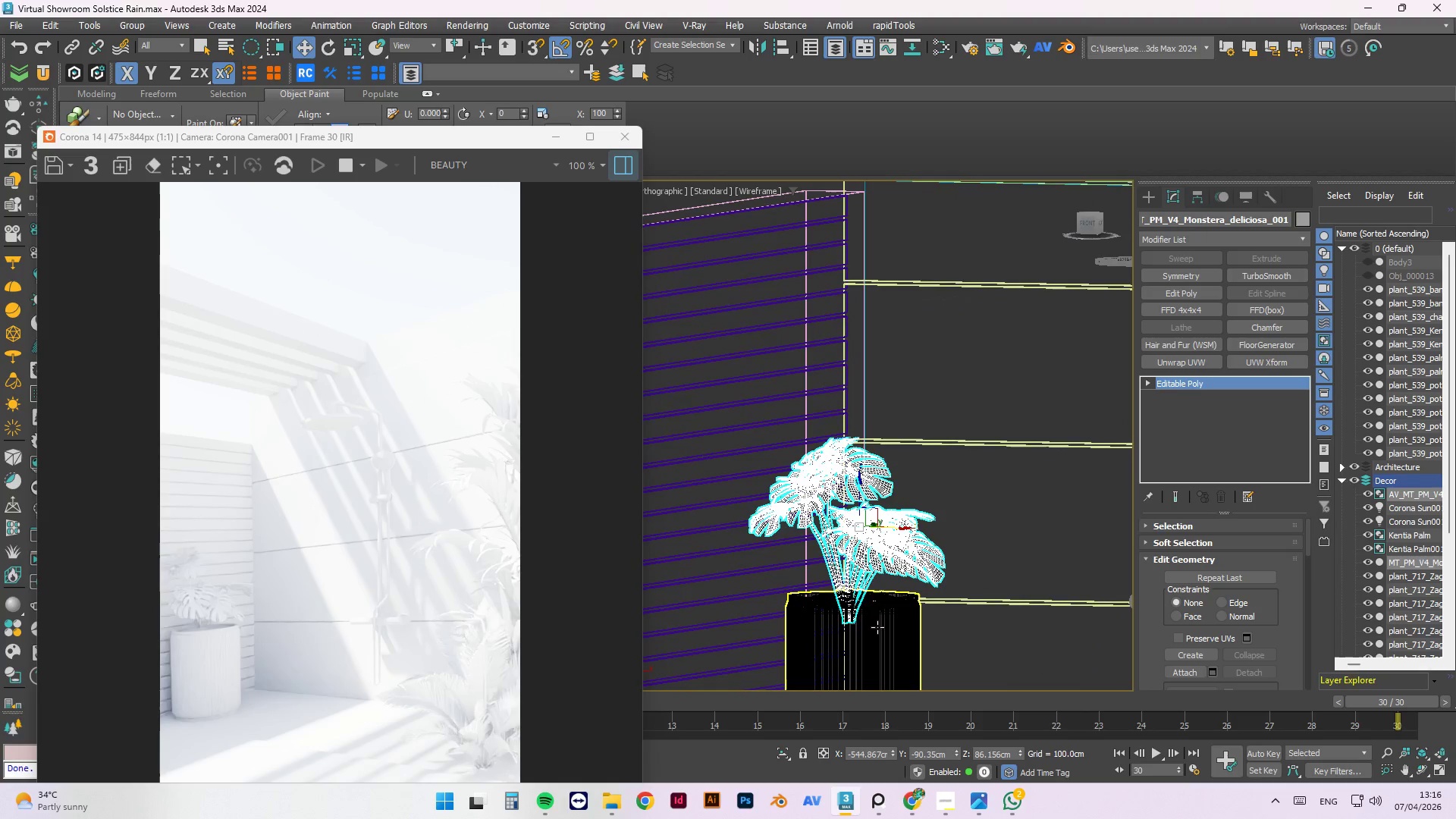 
left_click([877, 626])
 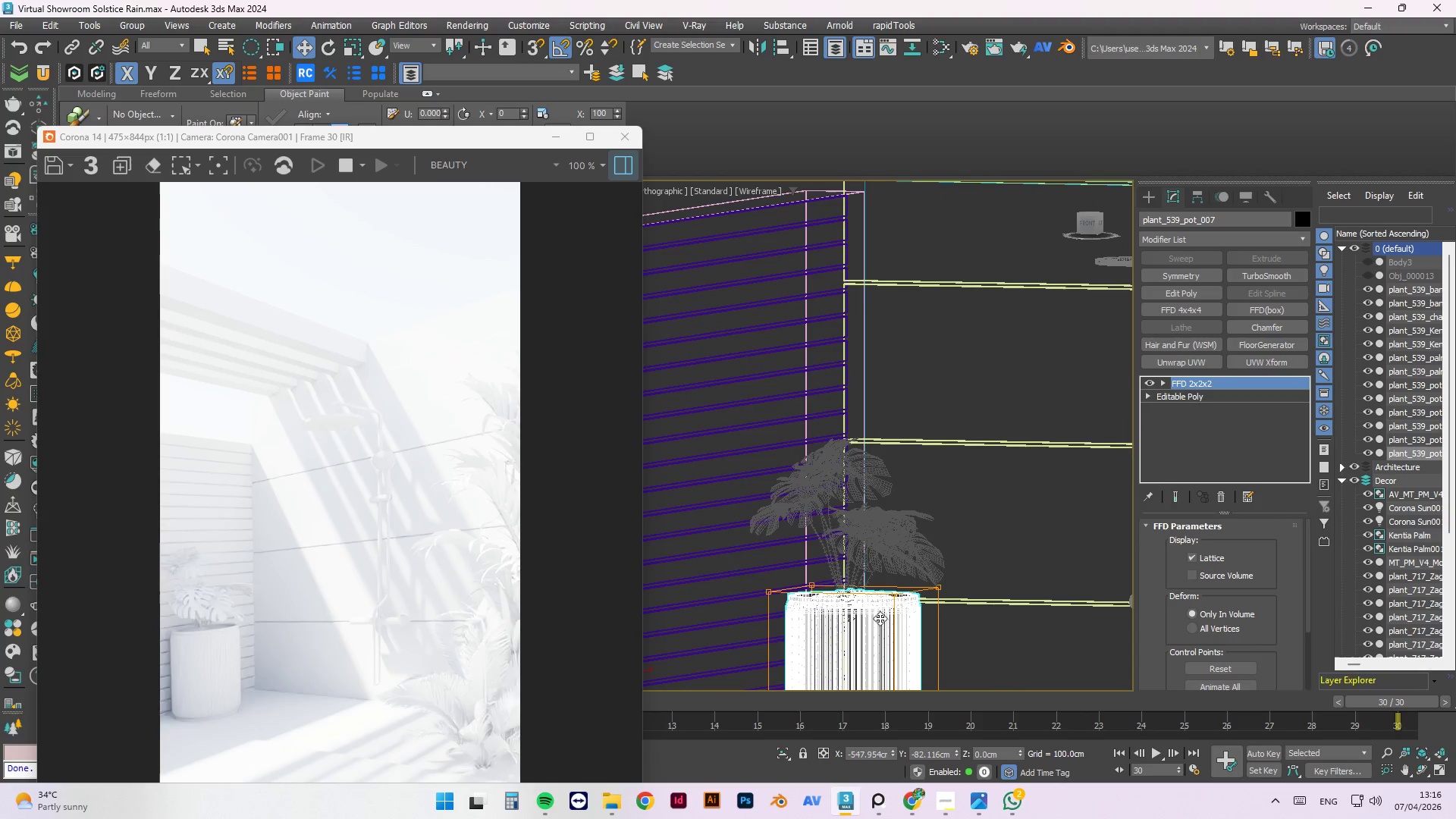 
key(1)
 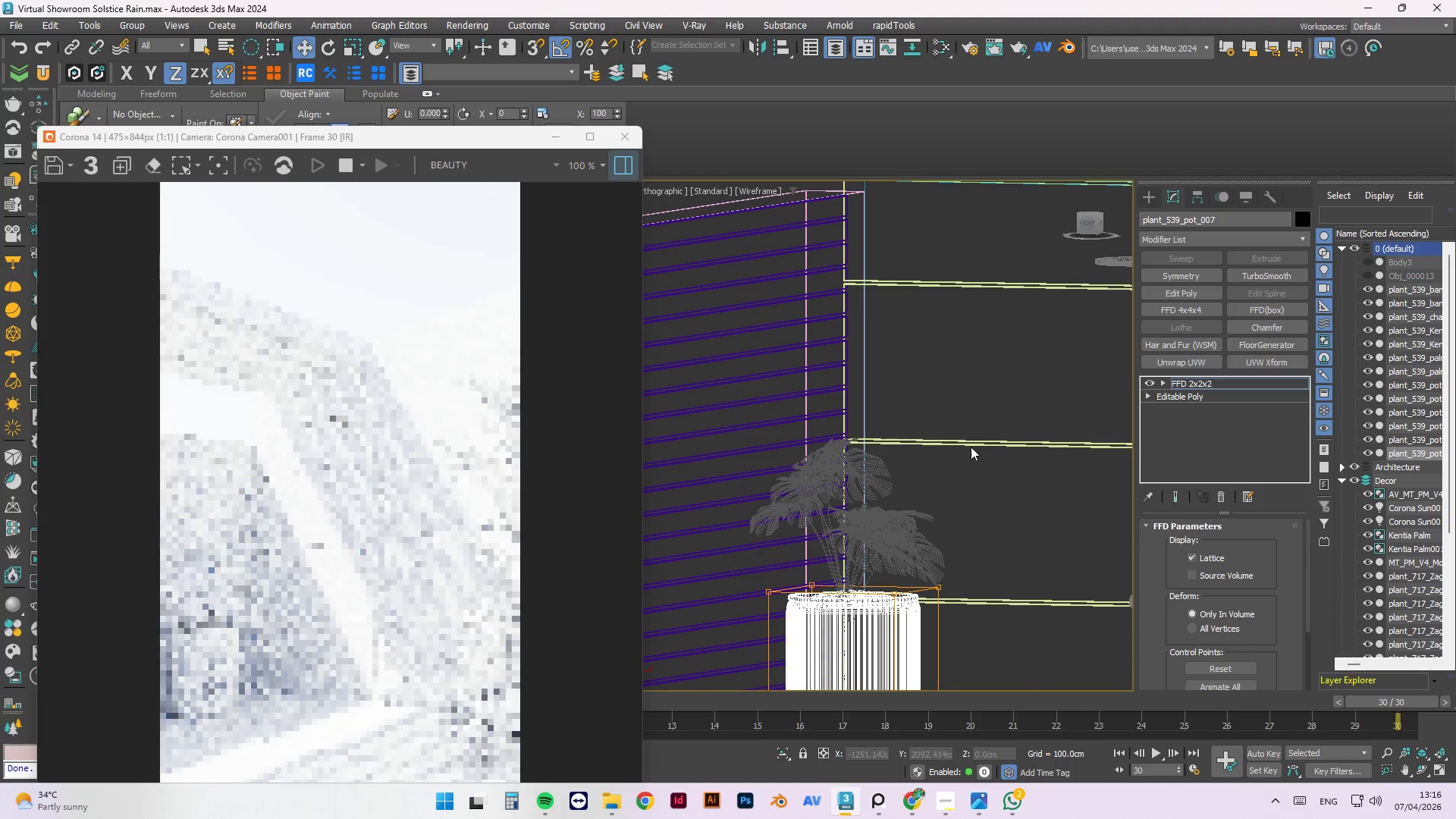 
left_click_drag(start_coordinate=[972, 459], to_coordinate=[883, 513])
 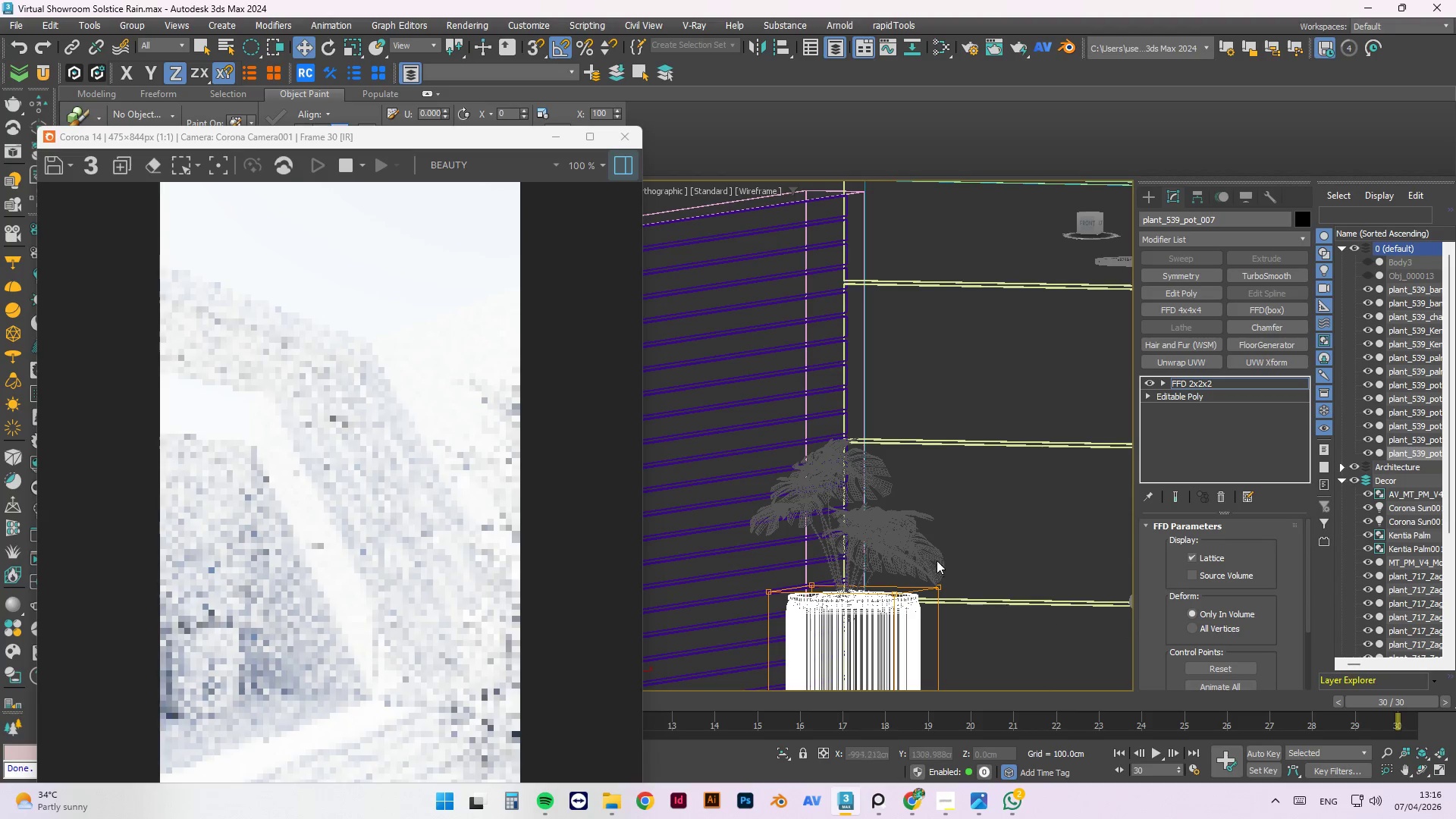 
left_click_drag(start_coordinate=[940, 548], to_coordinate=[760, 569])
 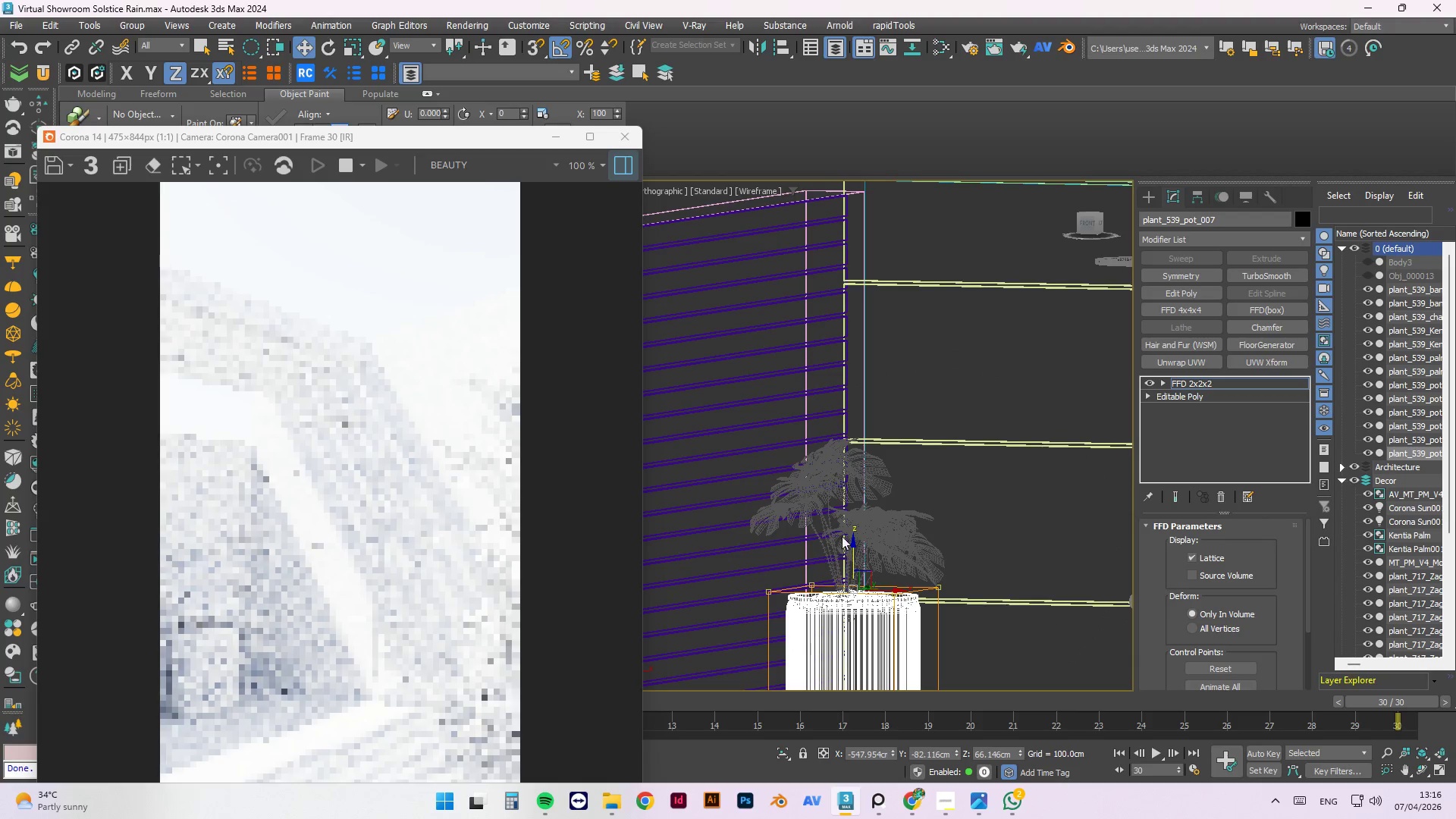 
scroll: coordinate [863, 516], scroll_direction: down, amount: 1.0
 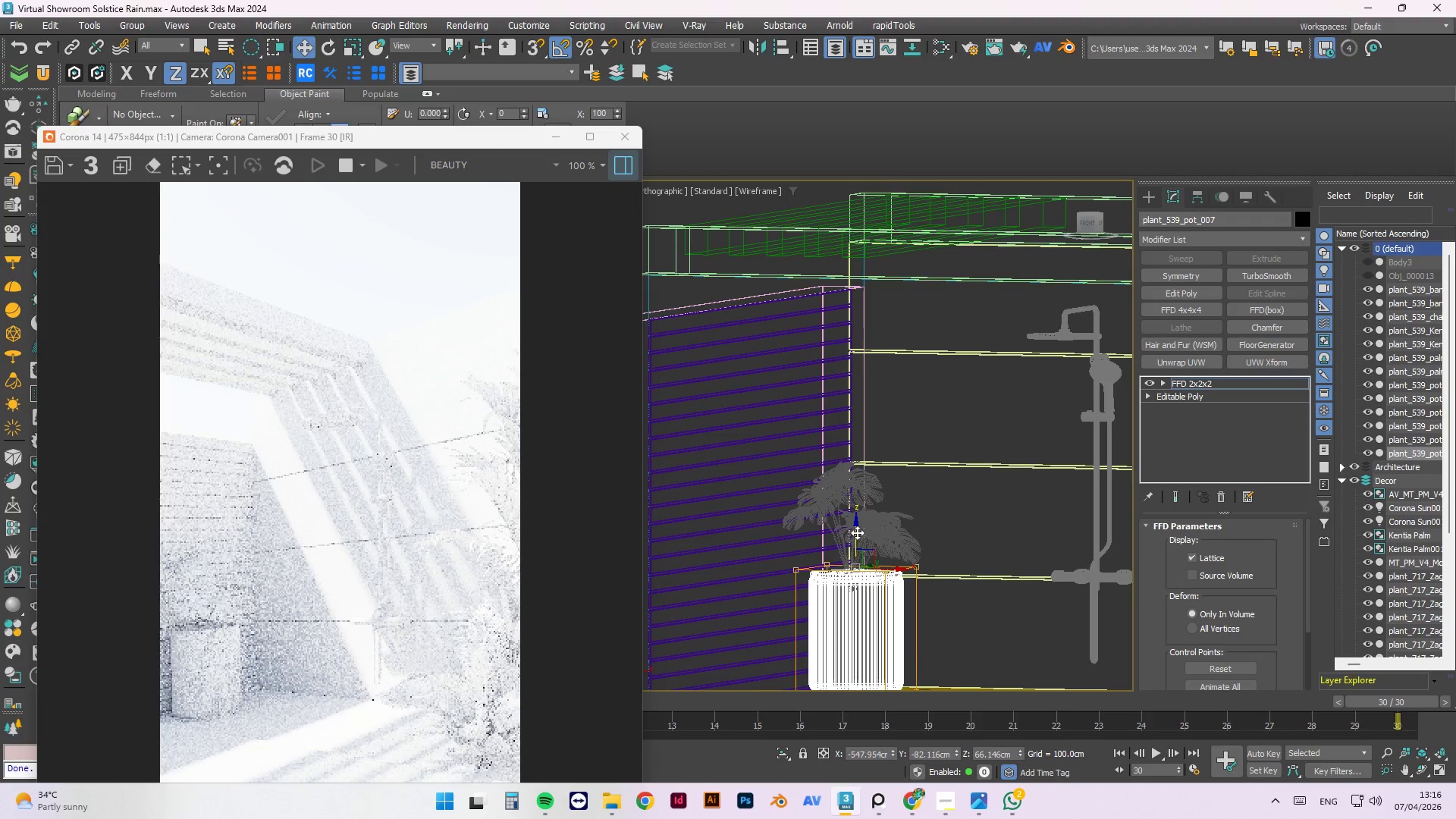 
left_click_drag(start_coordinate=[857, 532], to_coordinate=[867, 546])
 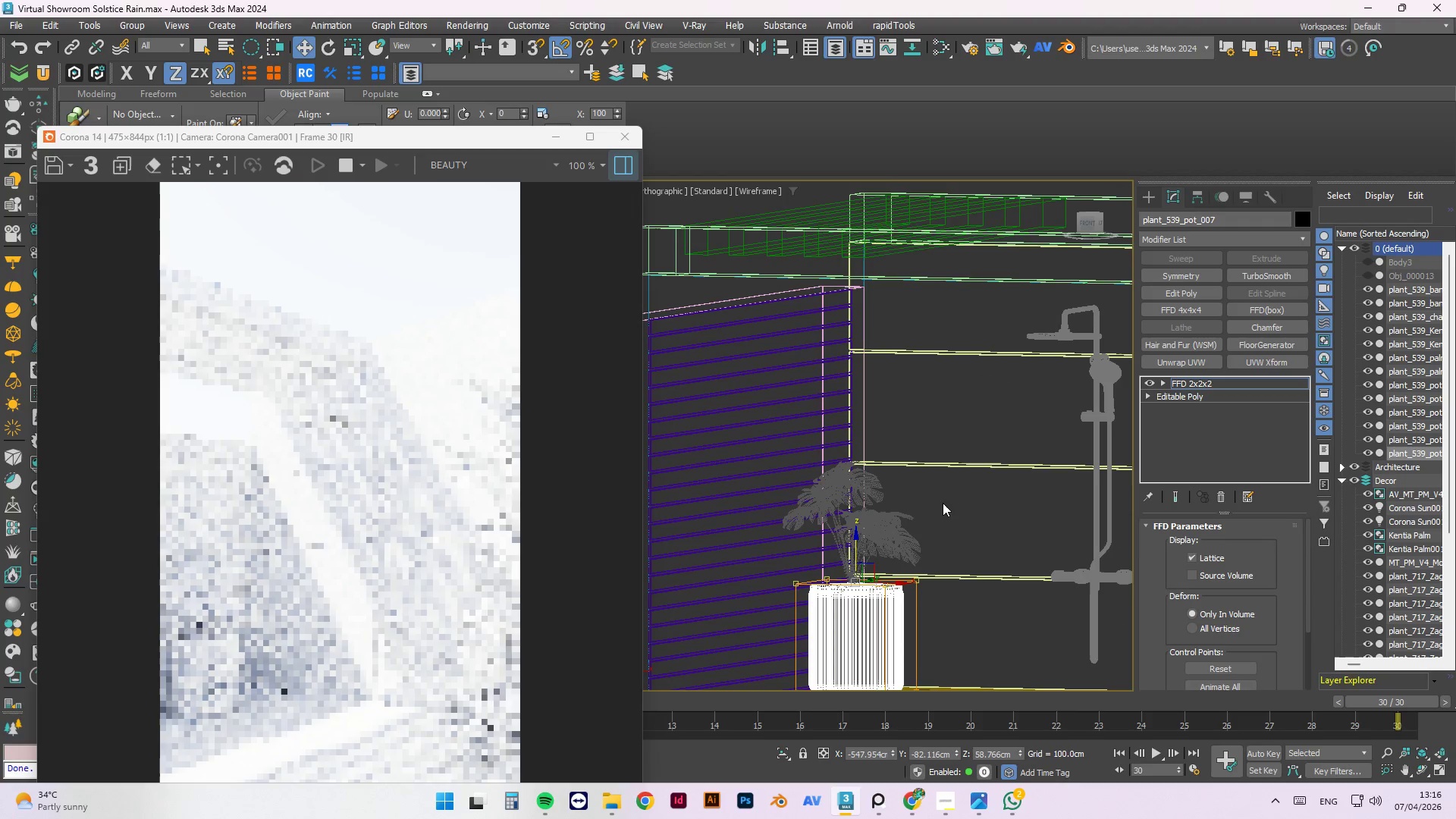 
left_click([945, 500])
 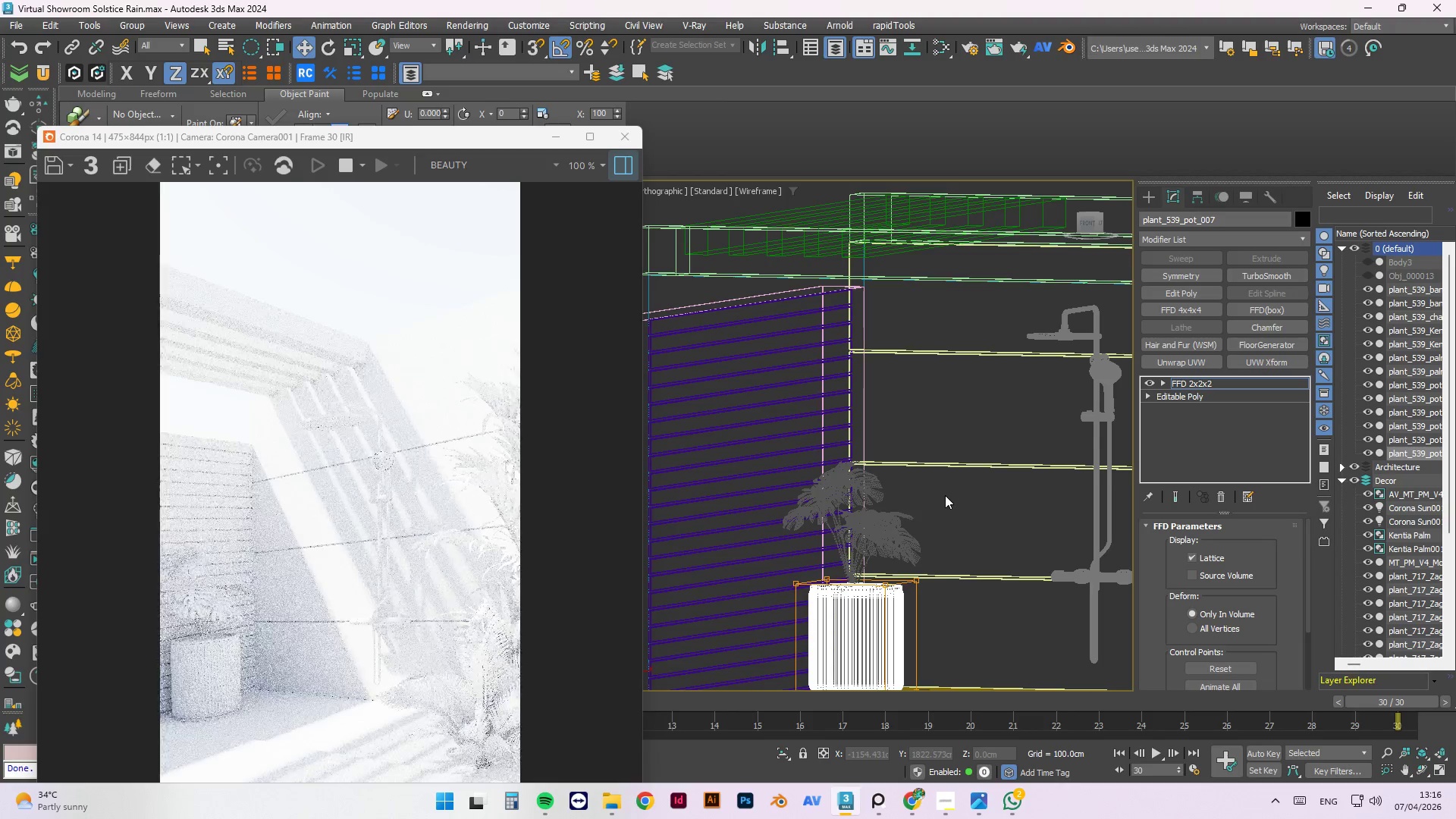 
key(Control+S)
 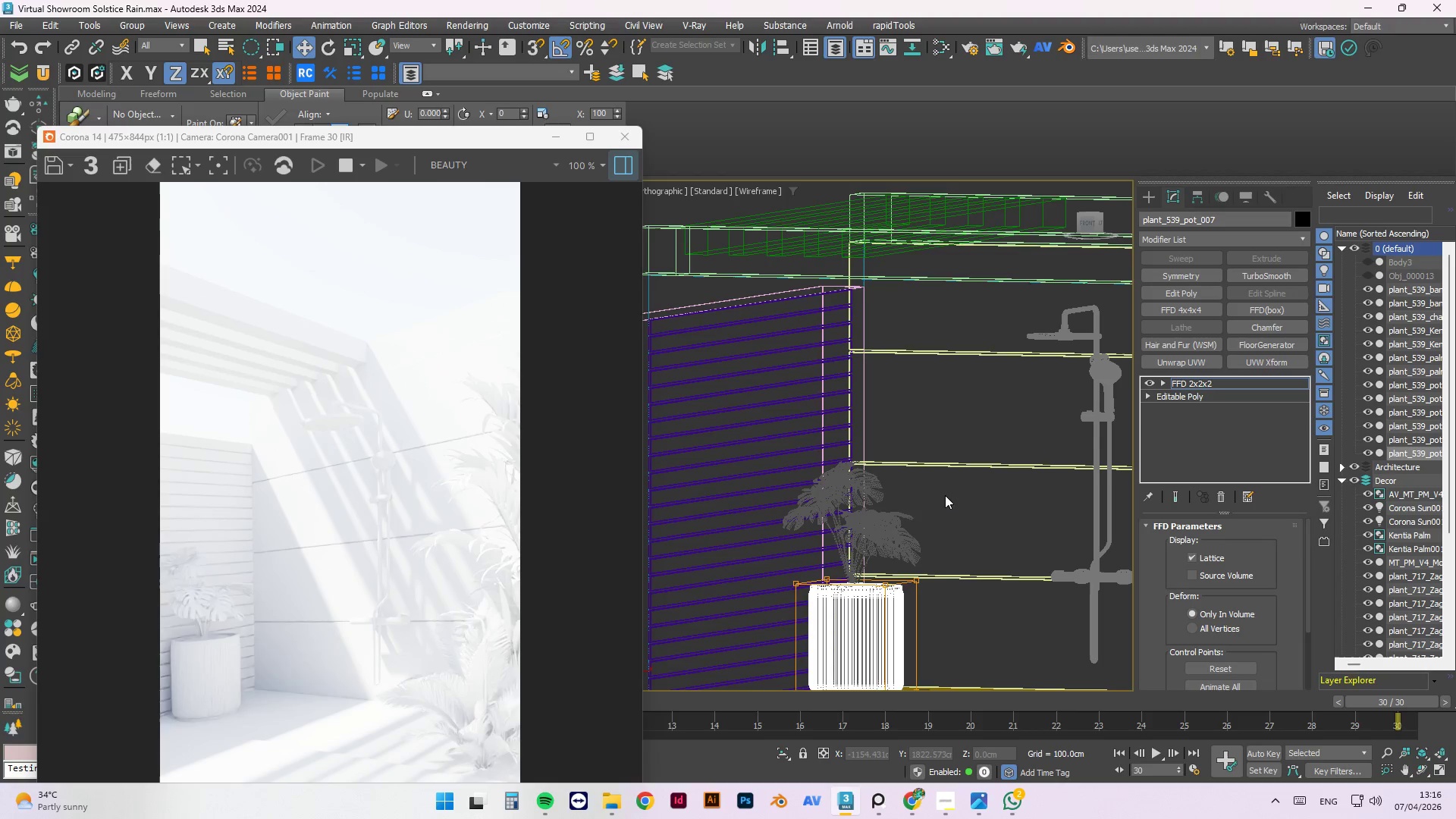 
left_click([871, 369])
 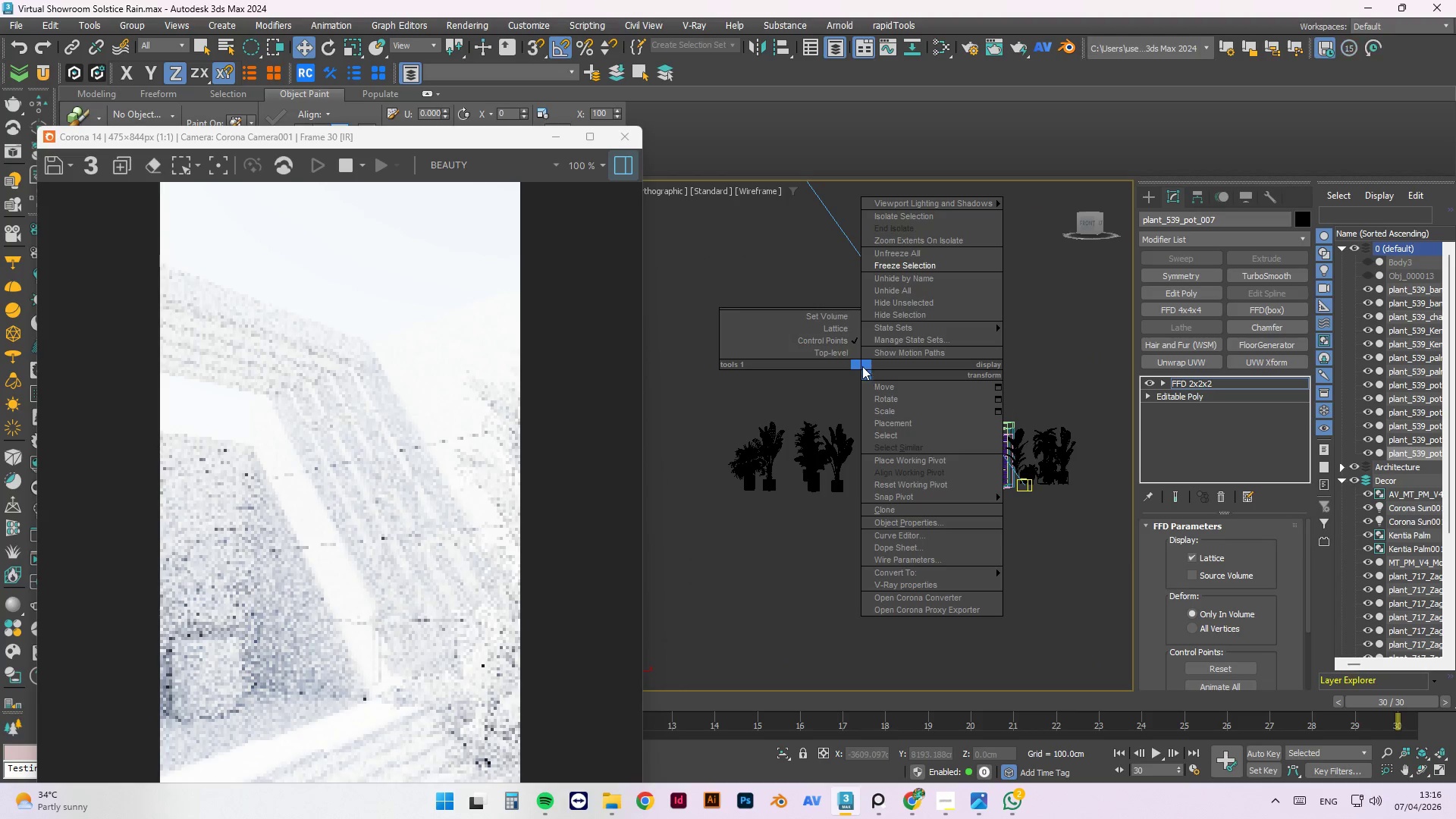 
scroll: coordinate [877, 436], scroll_direction: down, amount: 6.0
 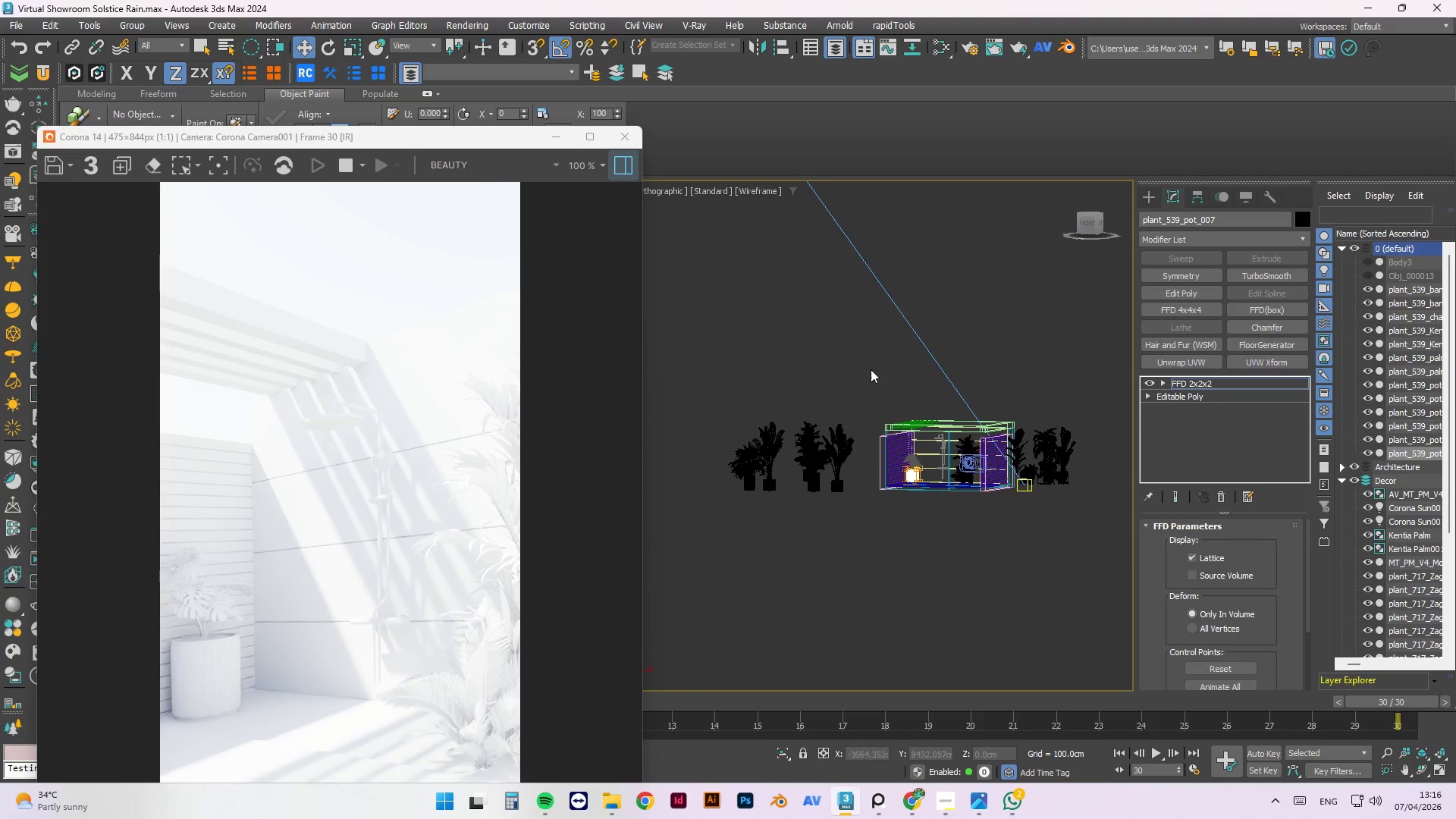 
left_click([846, 352])
 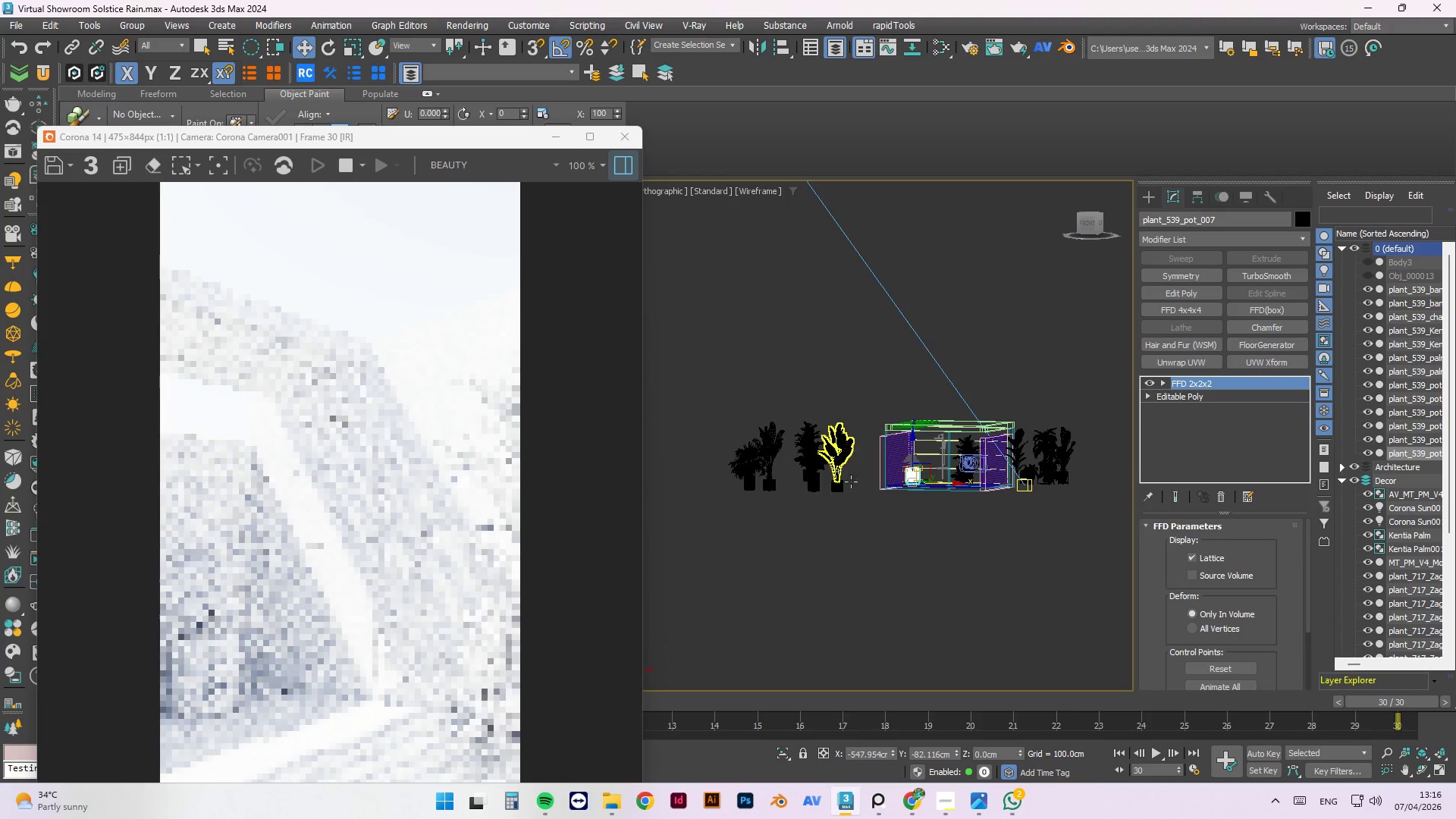 
scroll: coordinate [949, 532], scroll_direction: down, amount: 7.0
 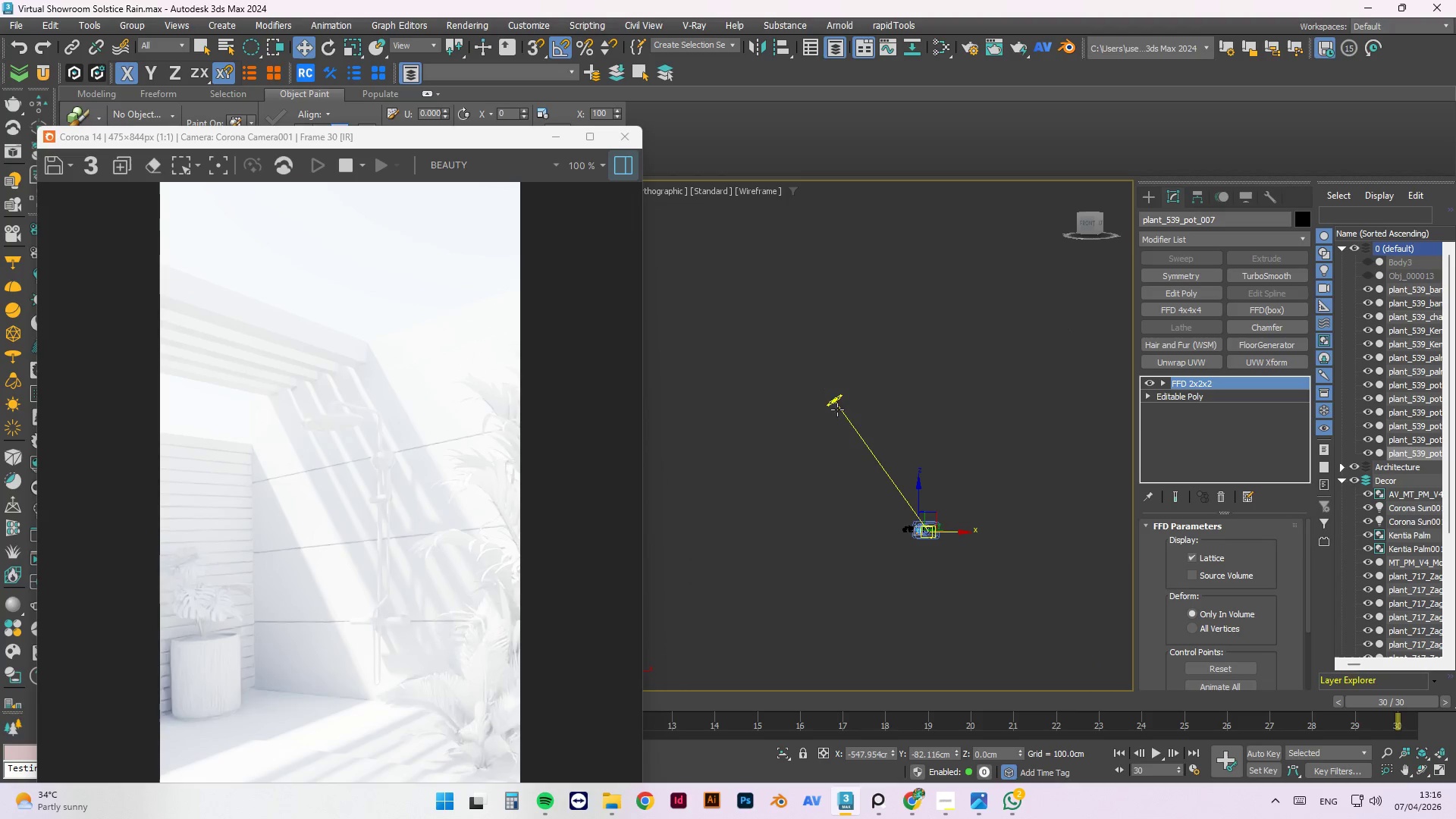 
left_click([833, 403])
 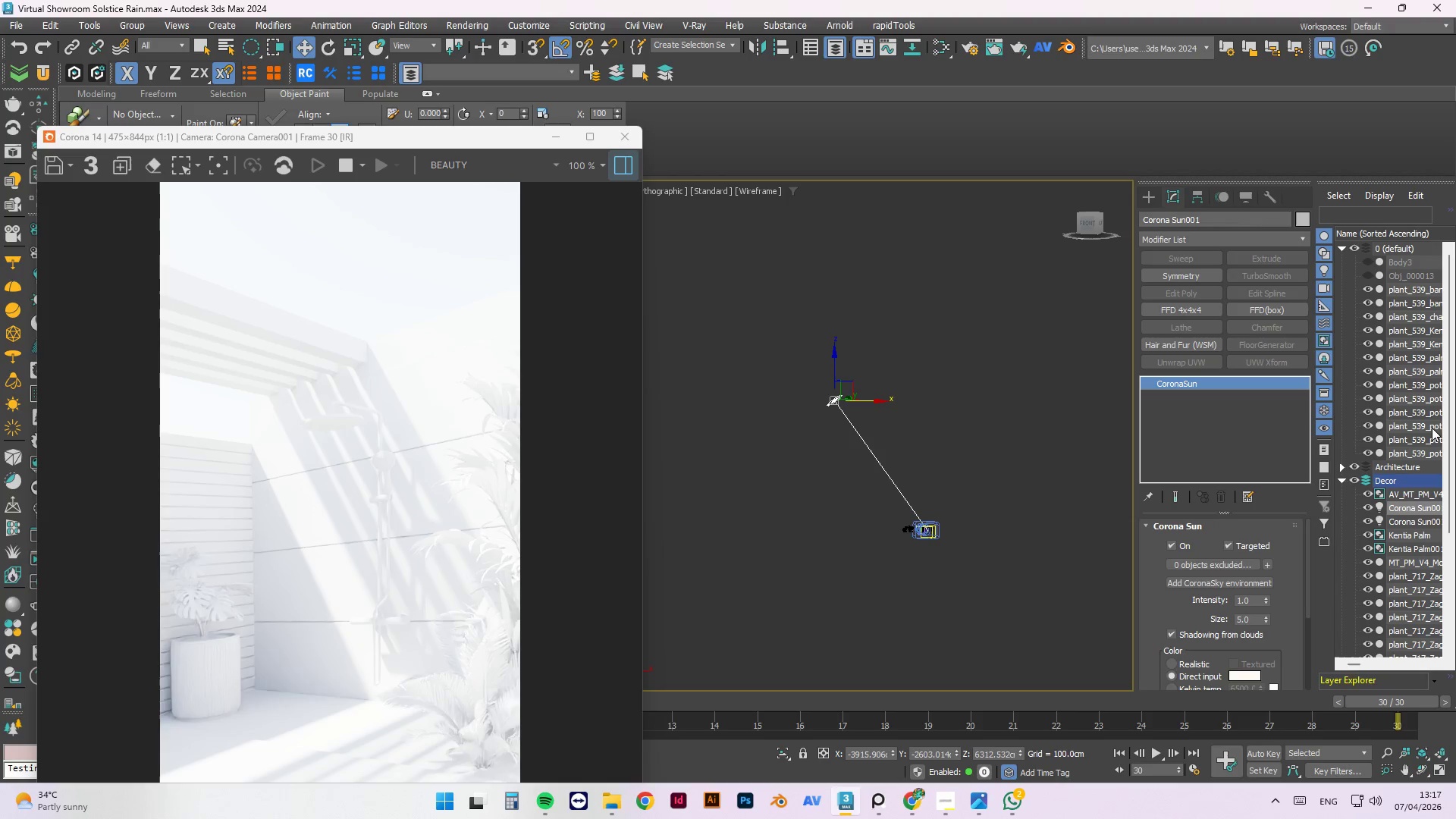 
wait(5.01)
 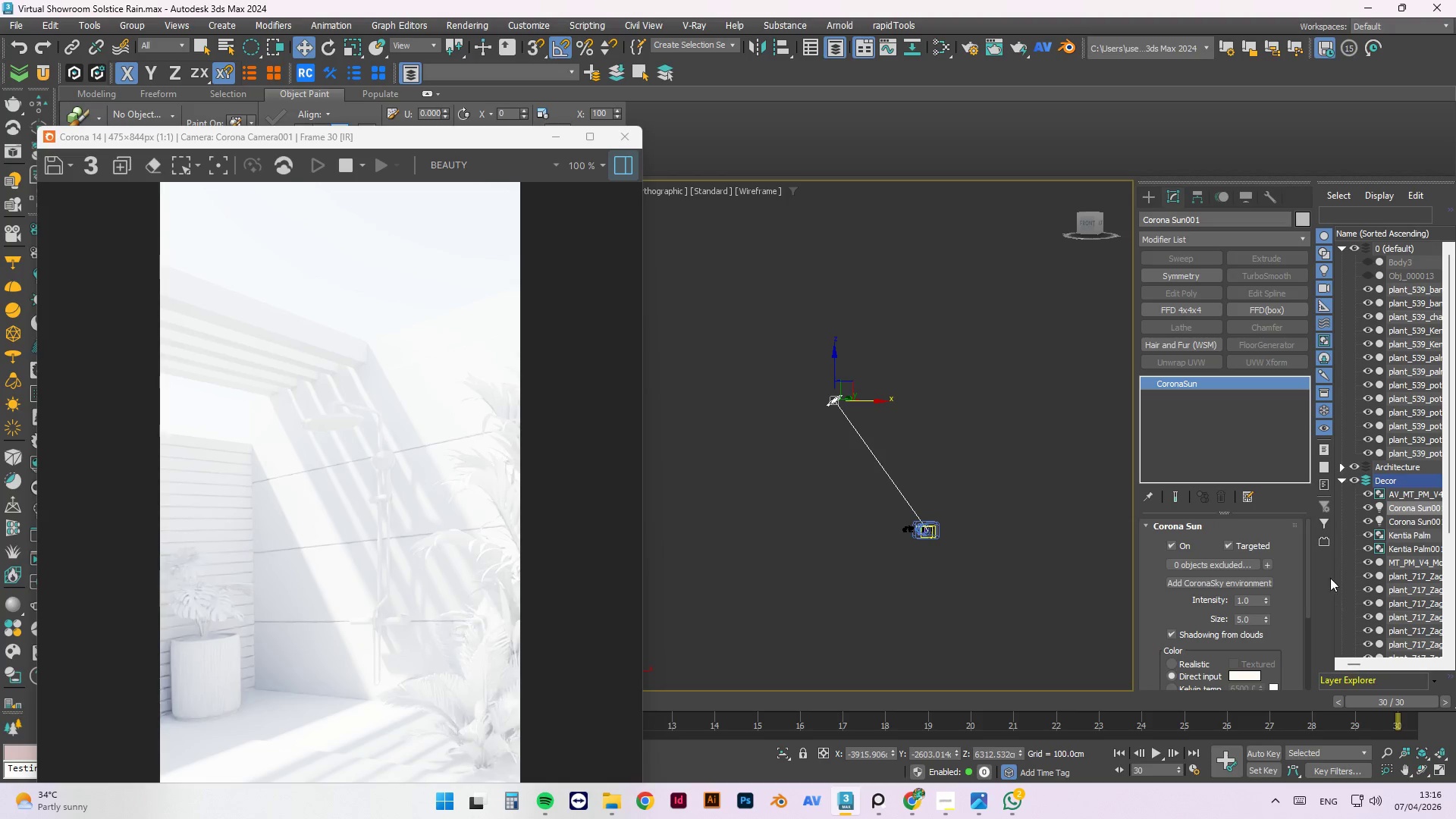 
left_click_drag(start_coordinate=[1251, 603], to_coordinate=[1168, 601])
 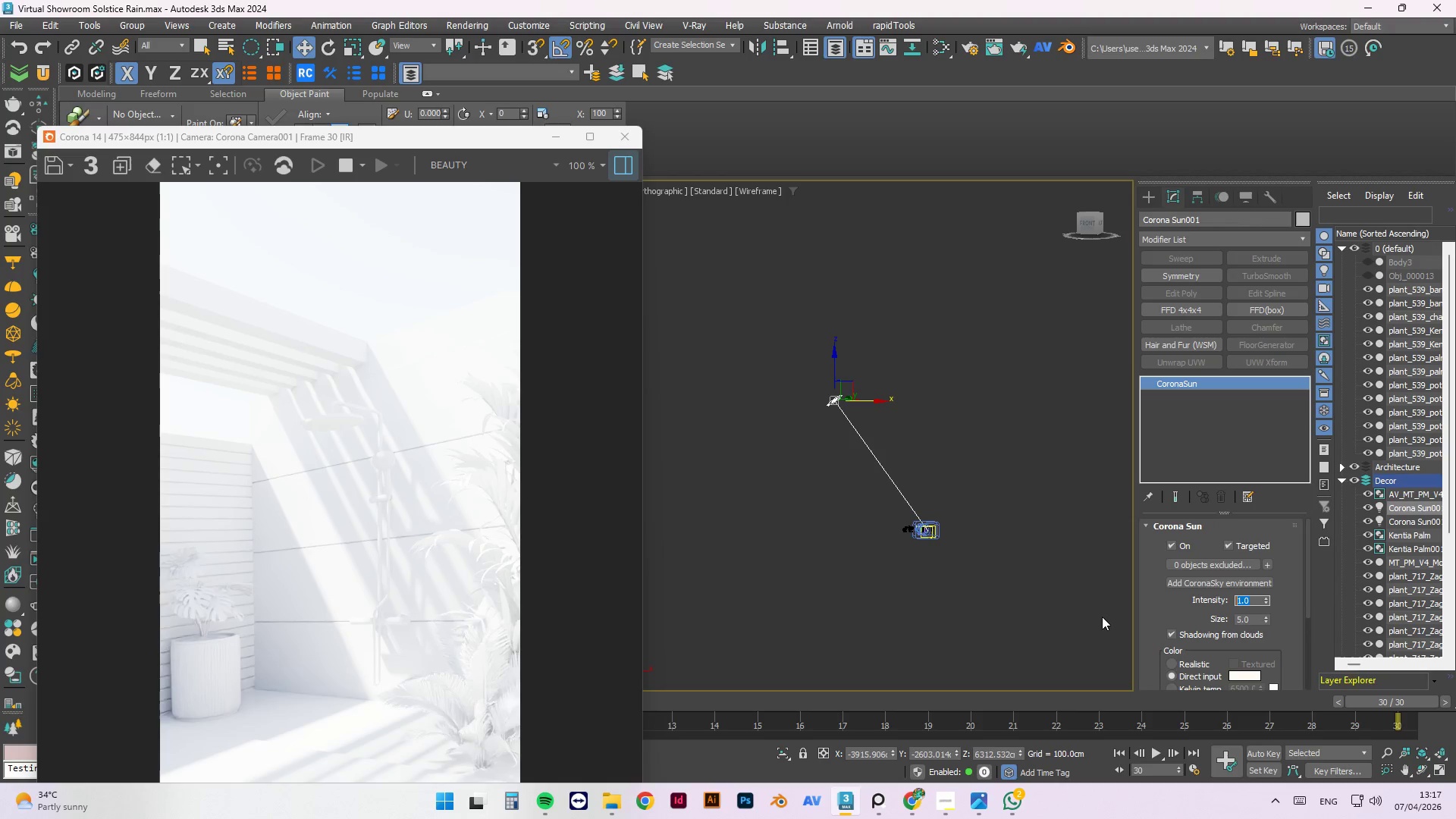 
key(NumpadDecimal)
 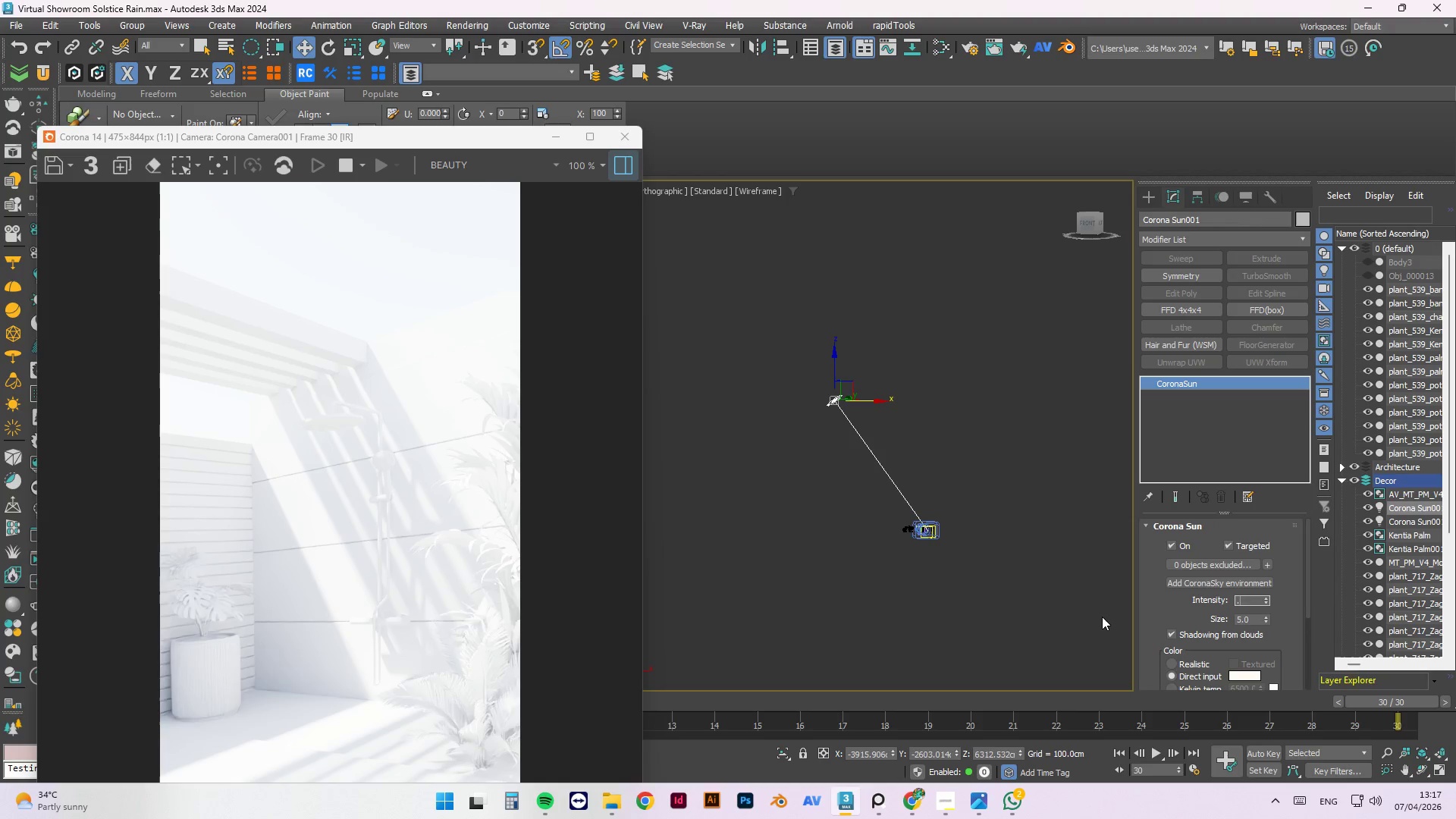 
key(Numpad1)
 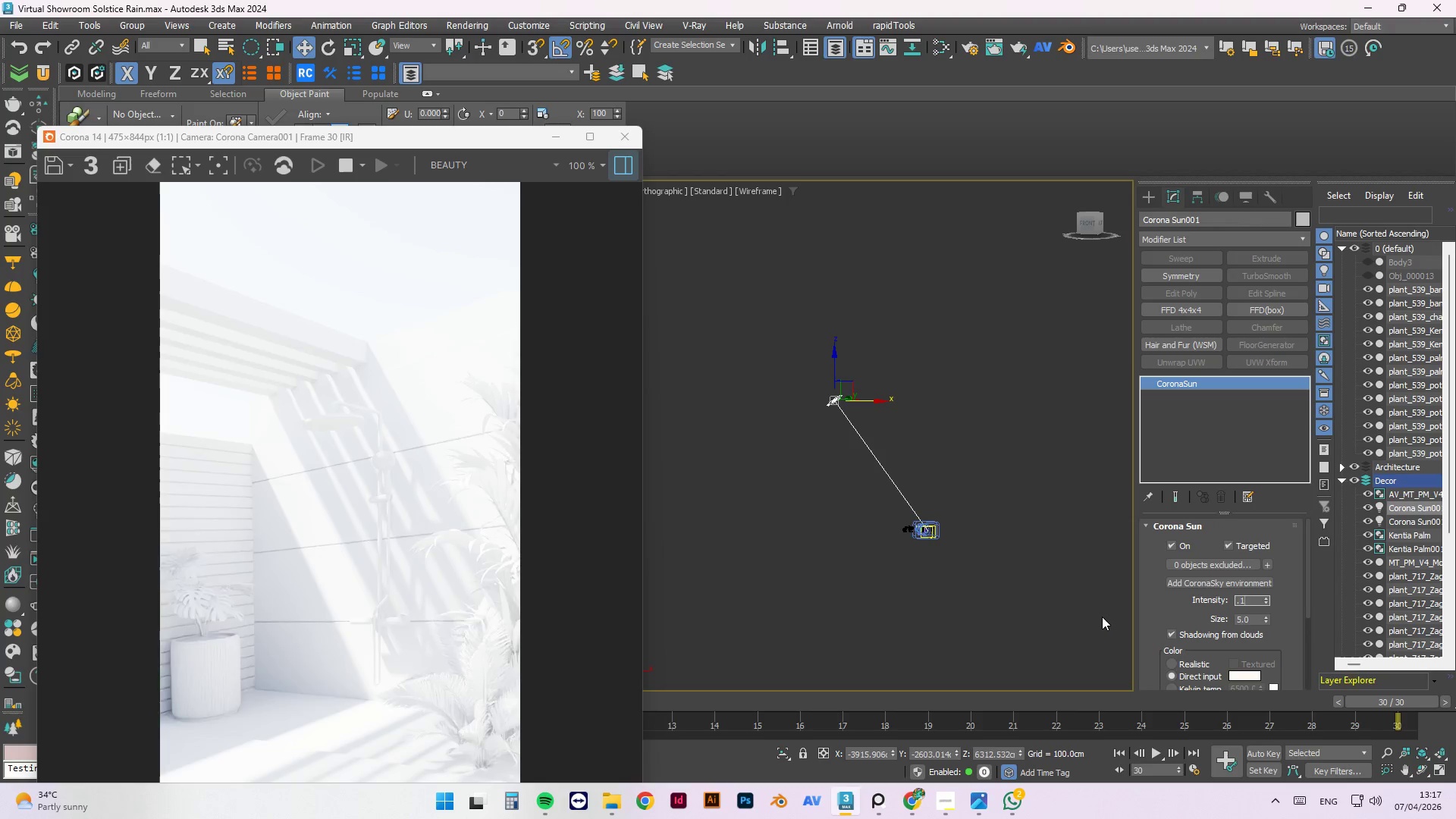 
key(NumpadEnter)
 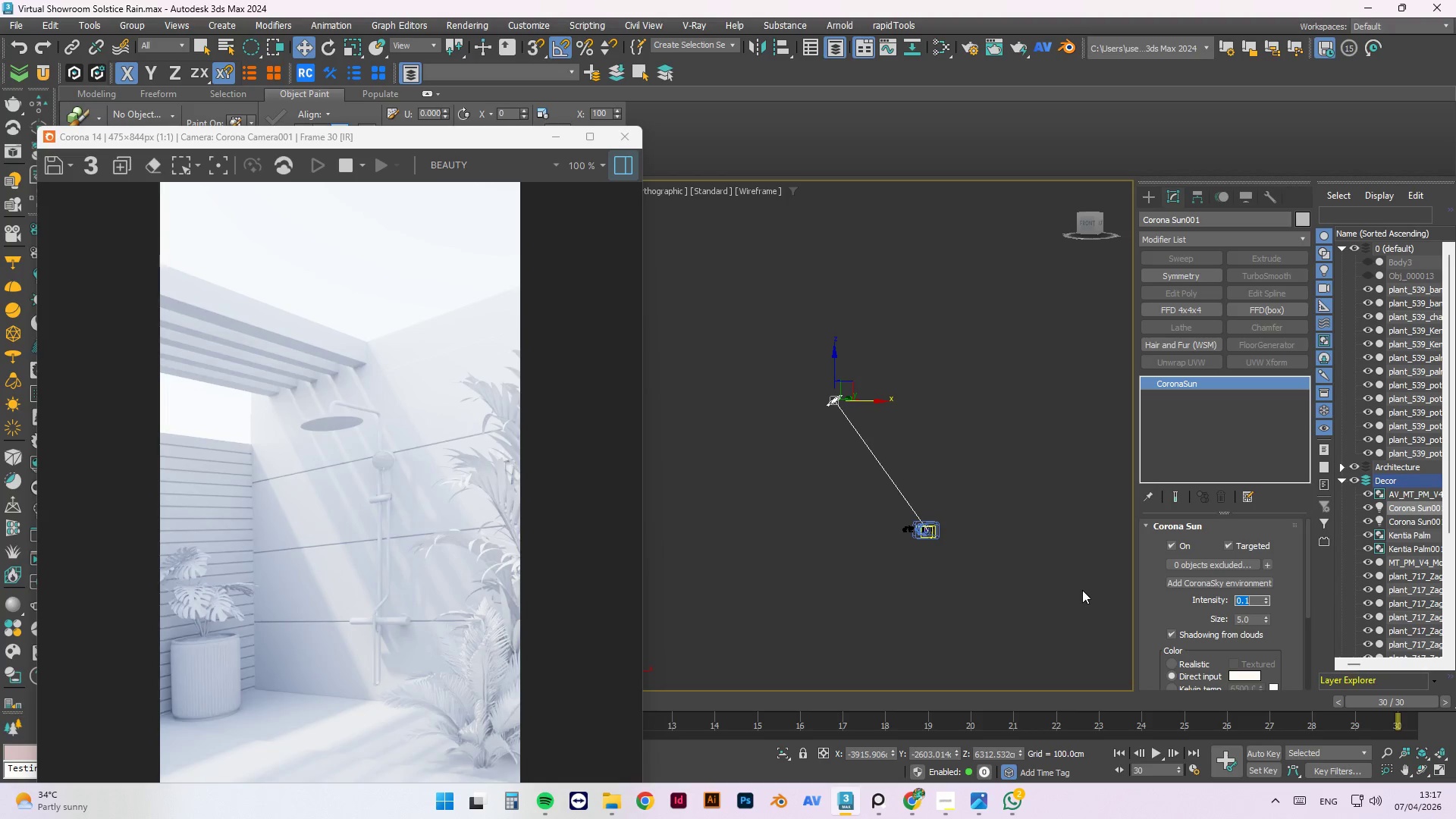 
wait(20.73)
 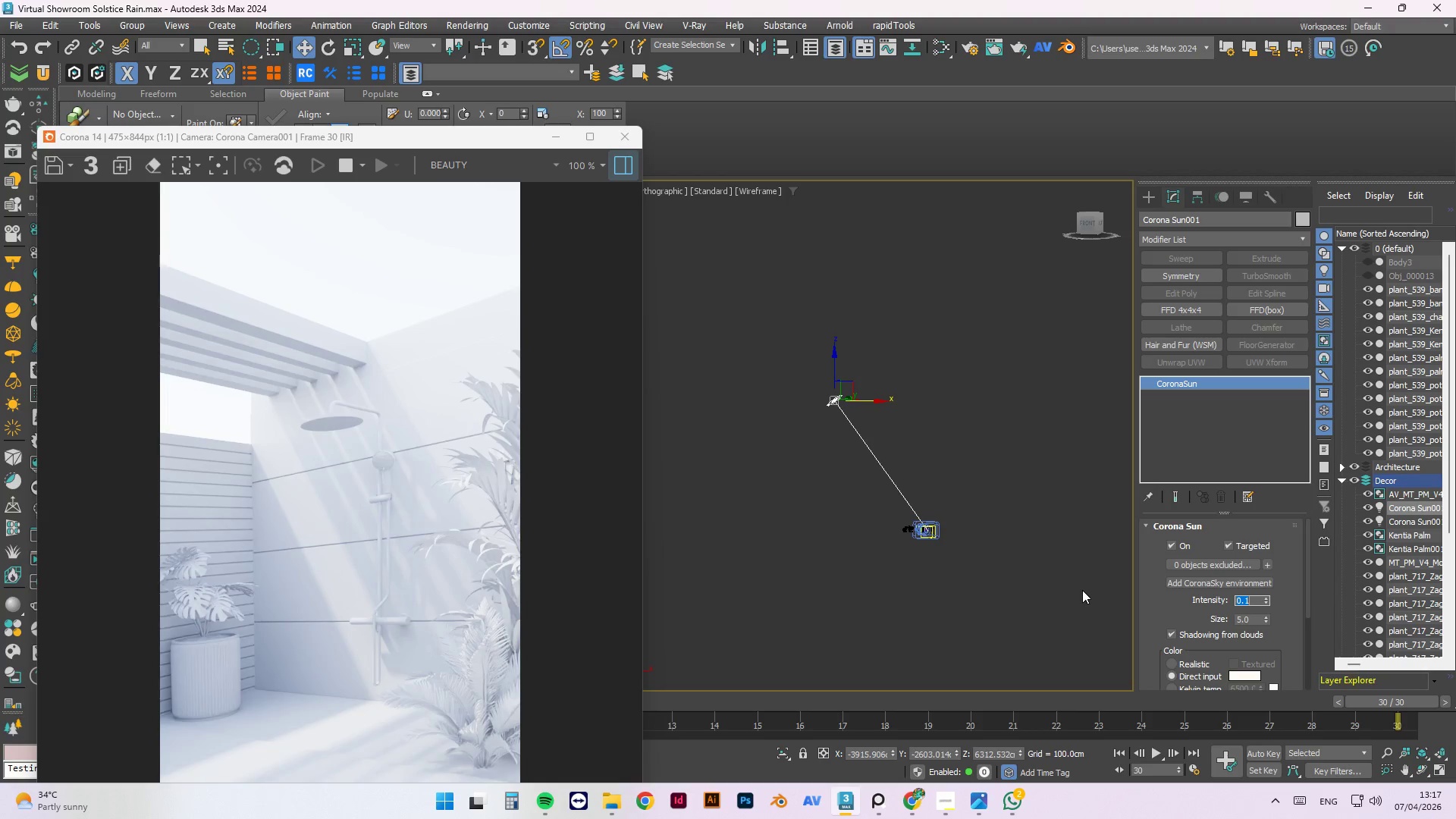 
left_click([977, 814])
 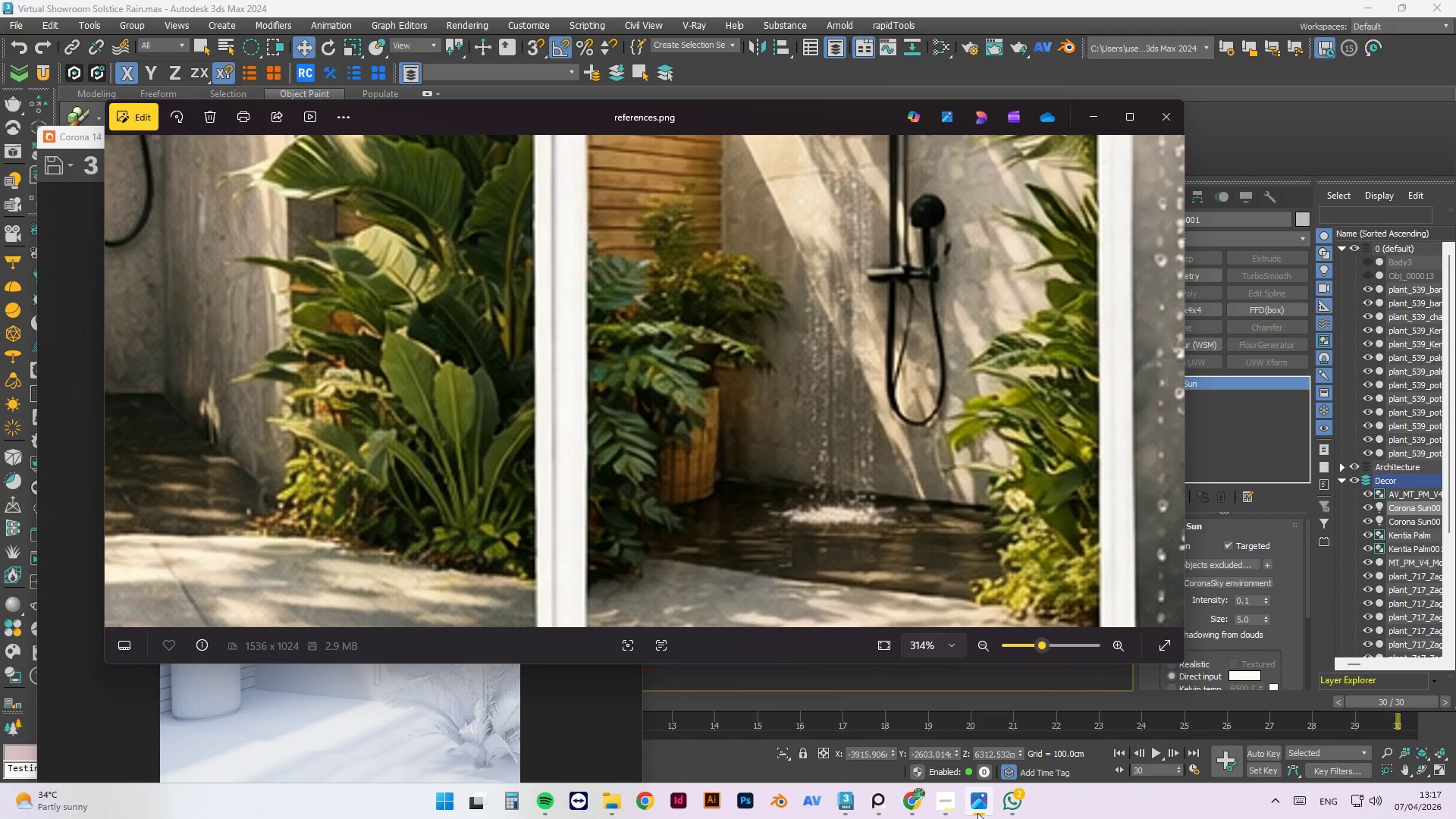 
left_click([977, 813])
 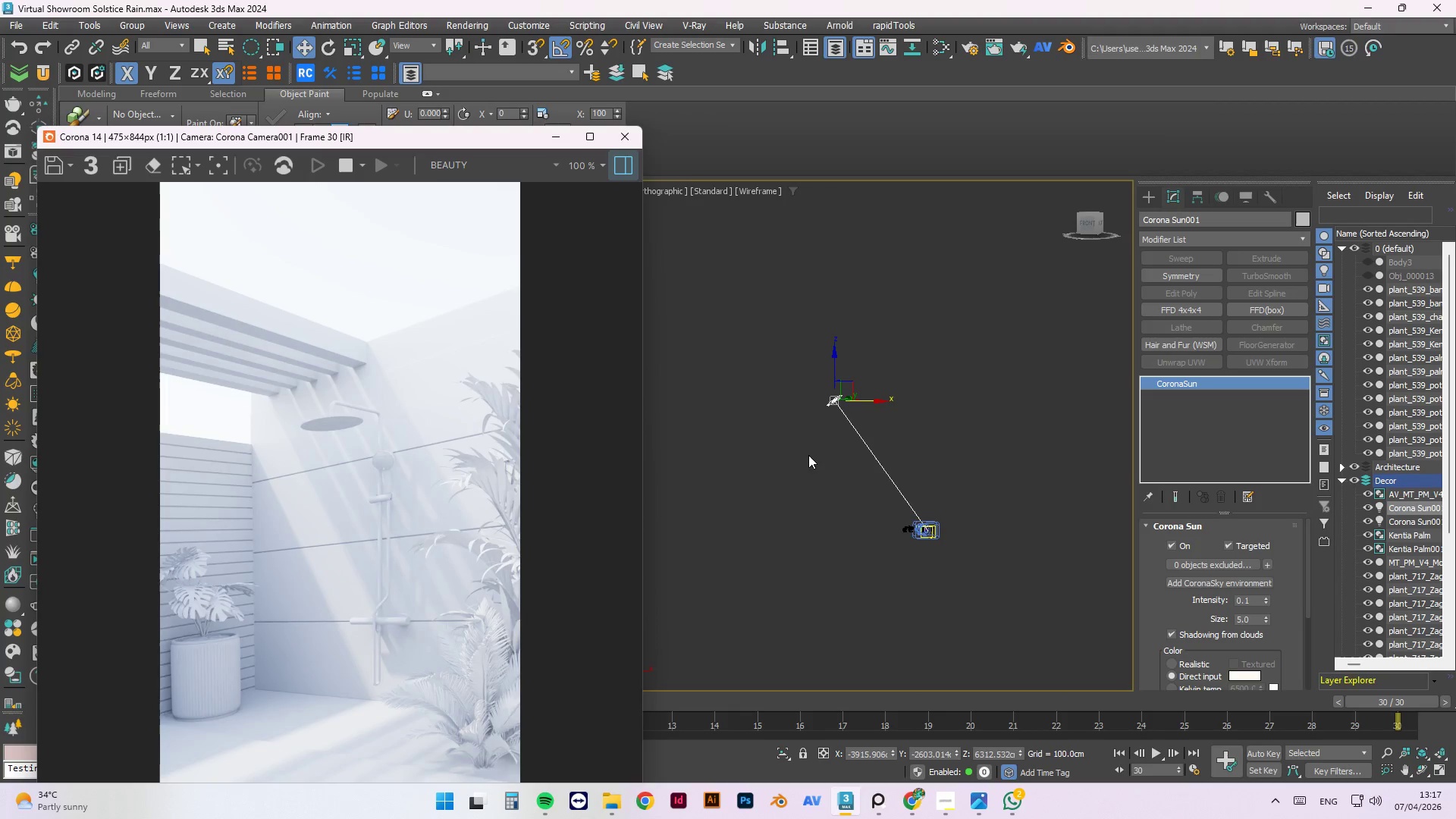 
left_click([983, 437])
 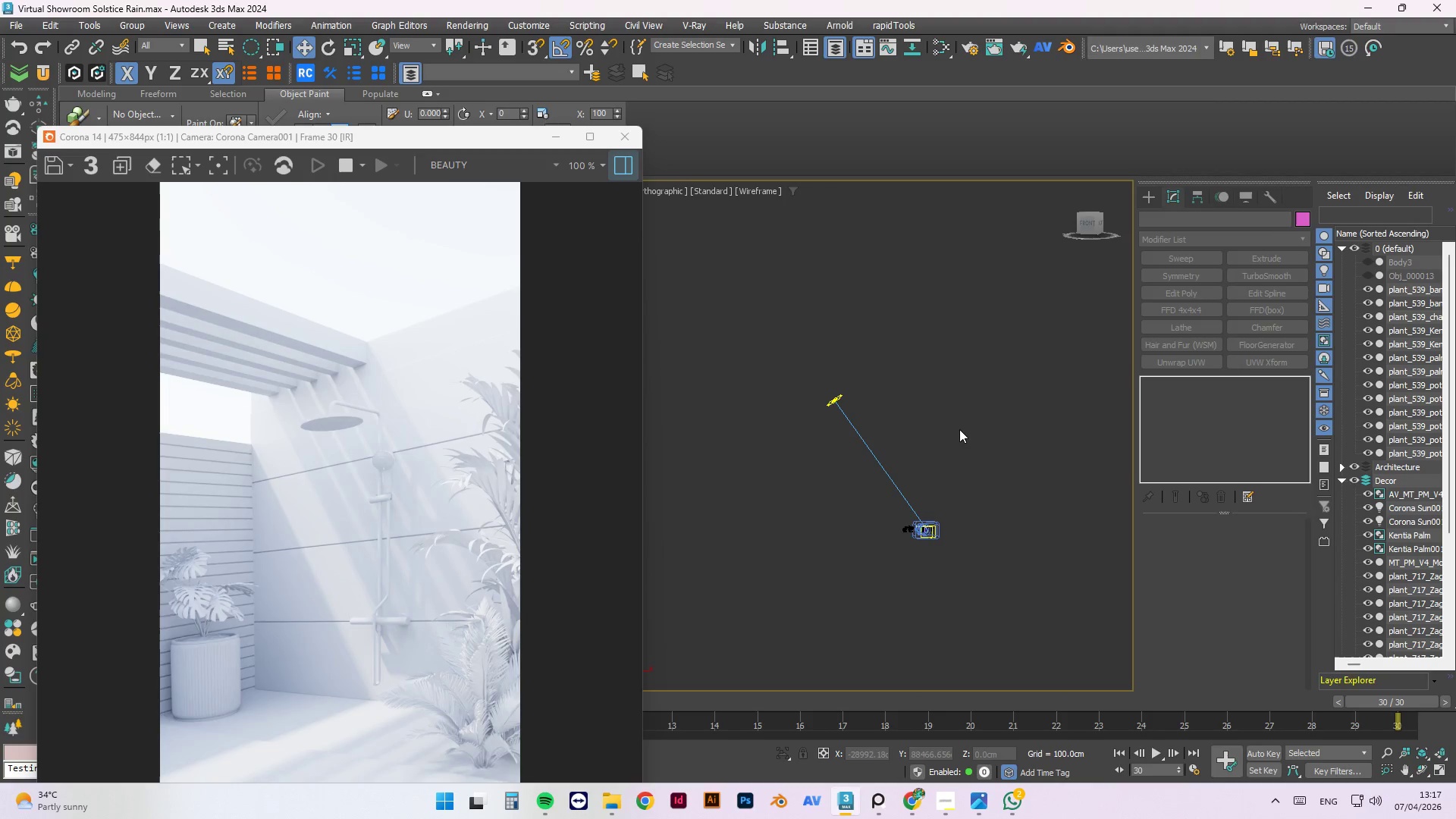 
key(T)
 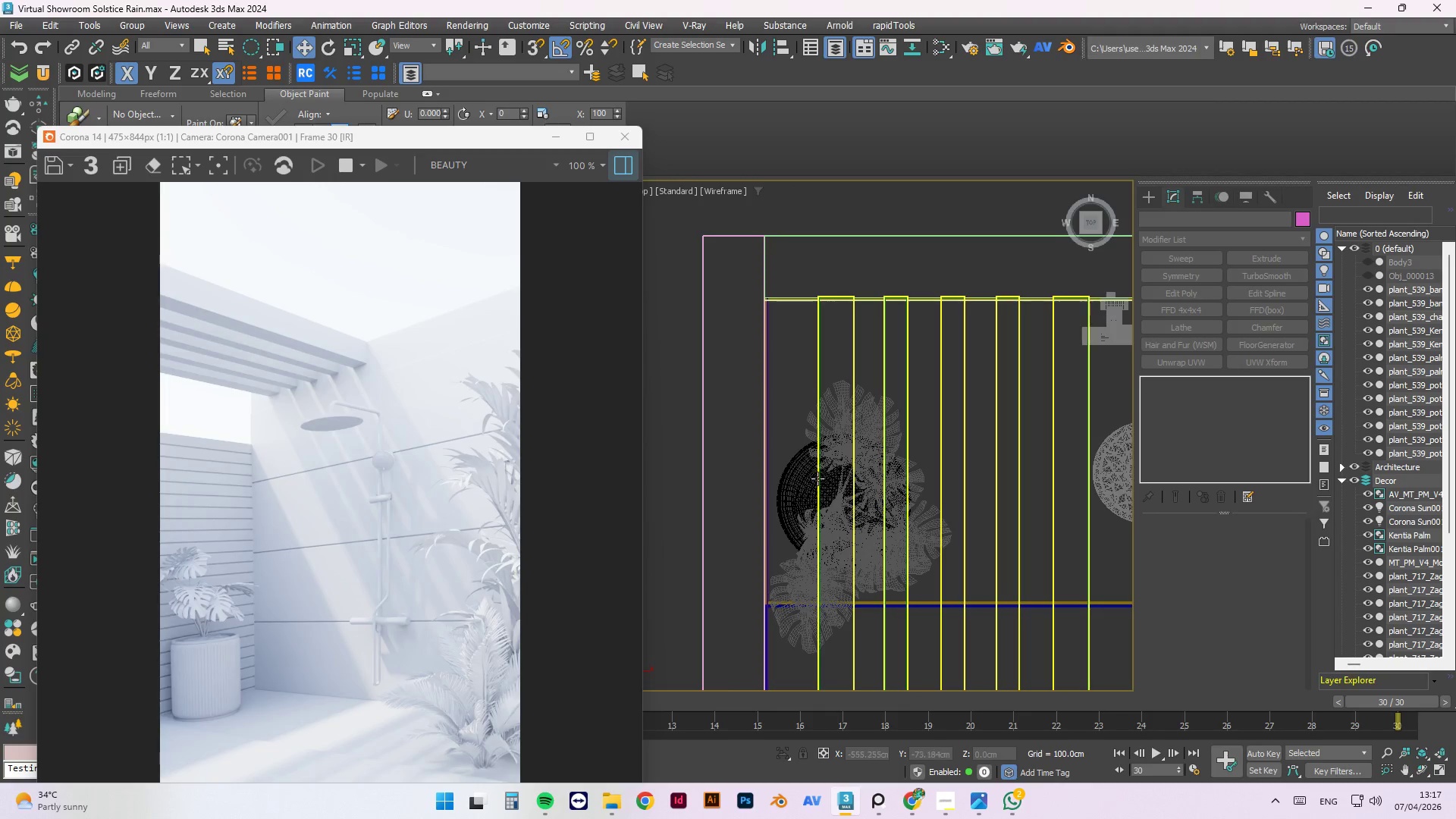 
left_click([801, 490])
 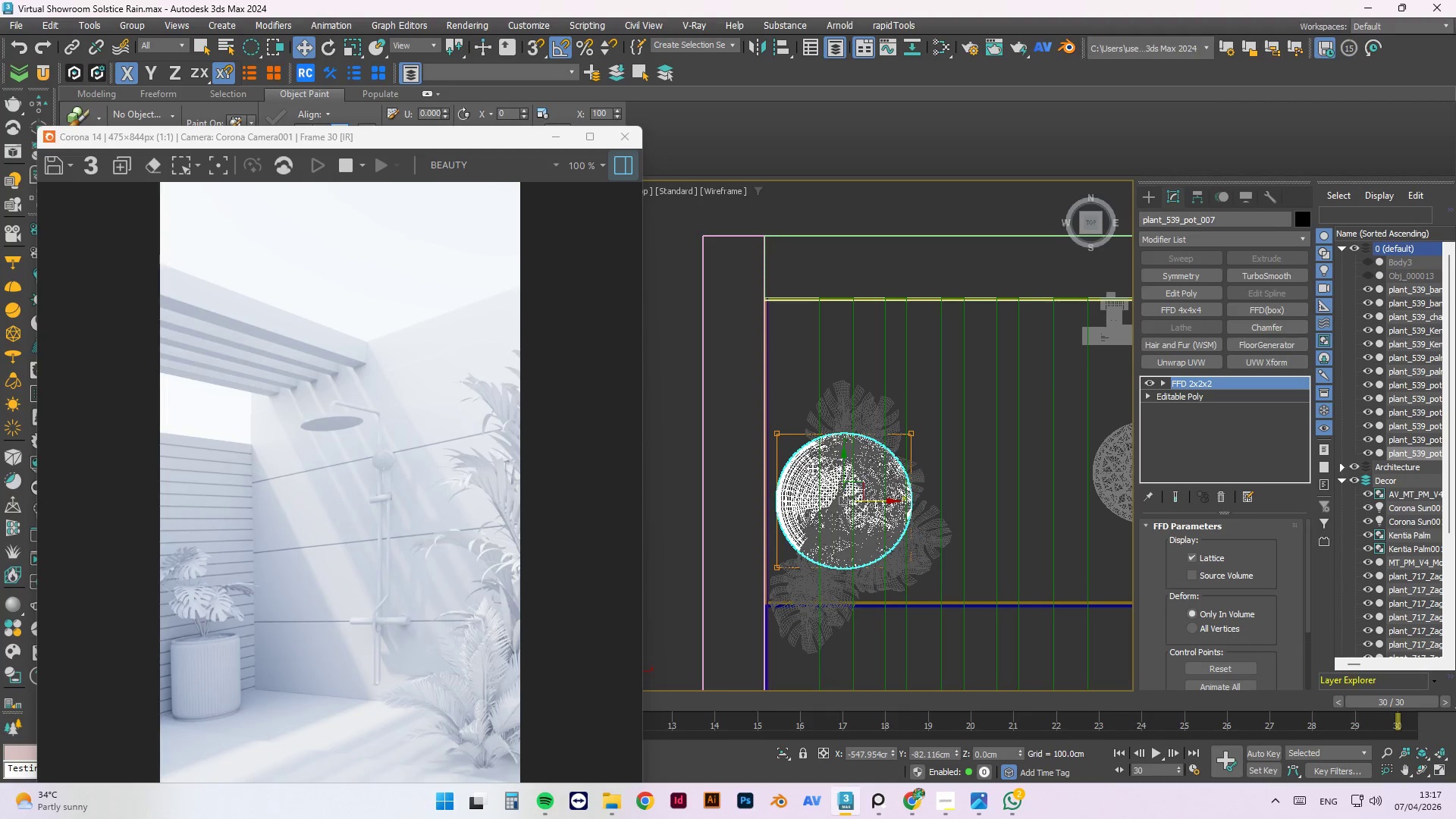 
hold_key(key=ControlLeft, duration=0.69)
left_click([837, 410])
 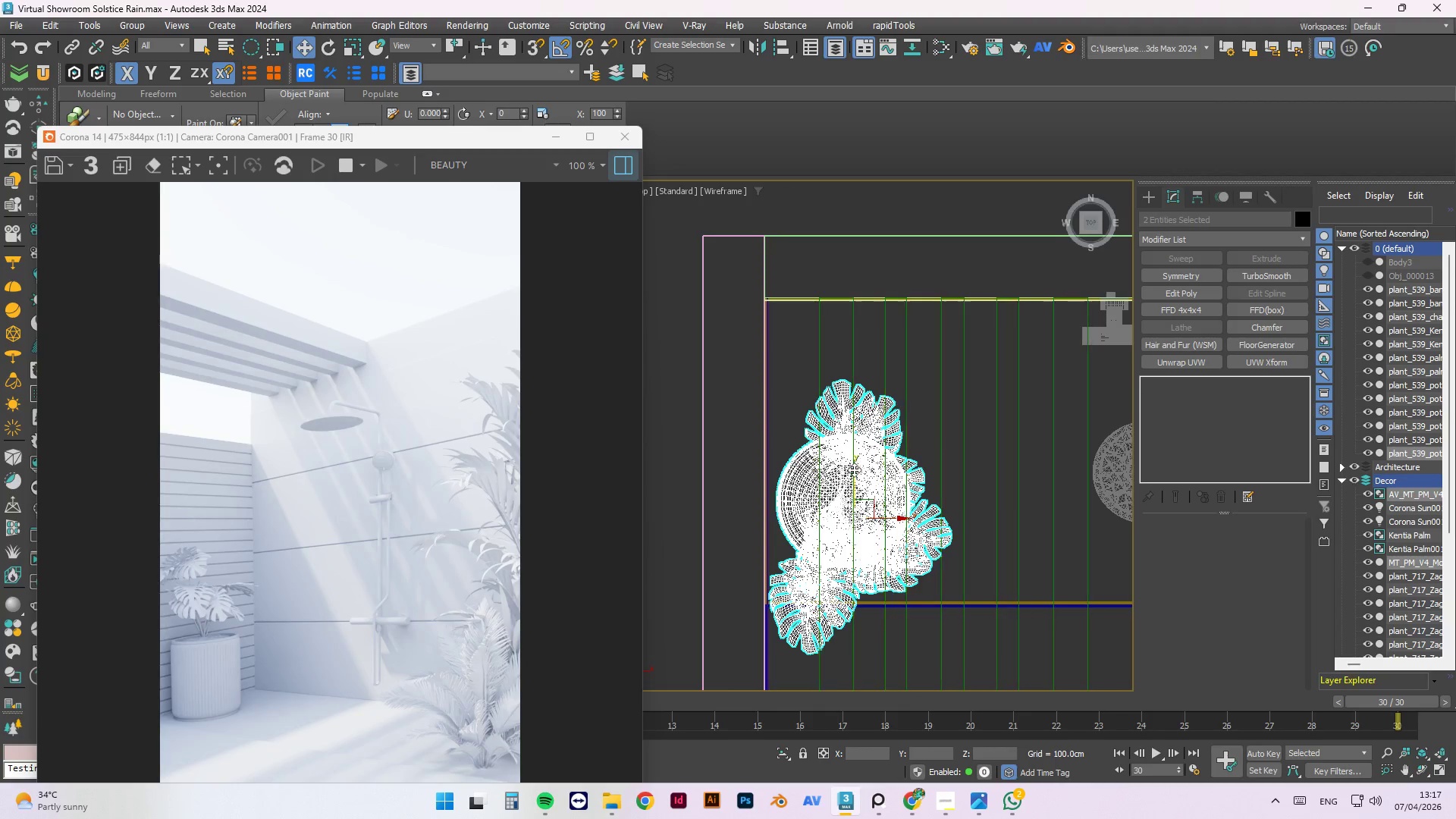 
left_click_drag(start_coordinate=[854, 470], to_coordinate=[855, 398])
 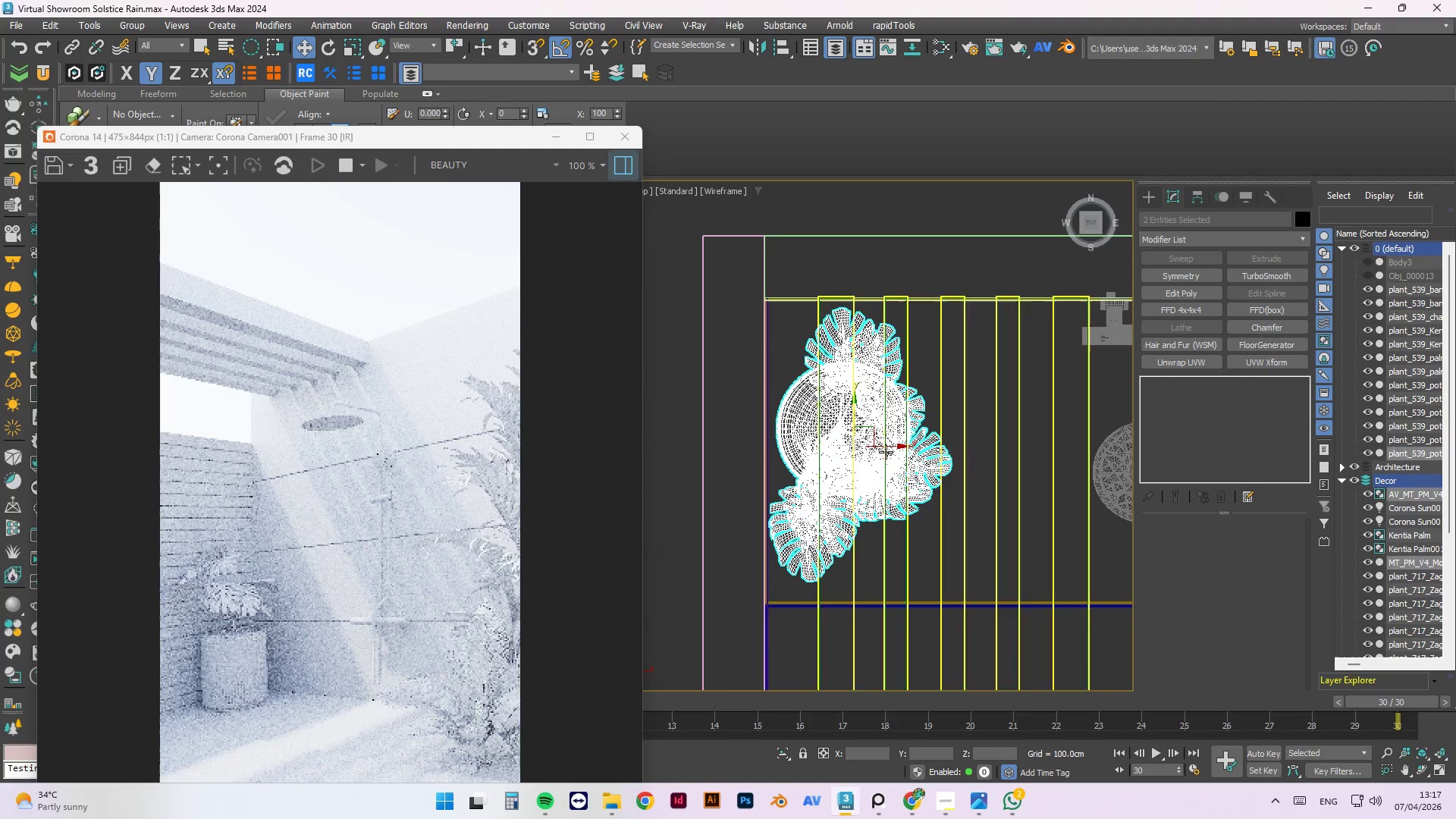 
left_click_drag(start_coordinate=[891, 450], to_coordinate=[900, 451])
 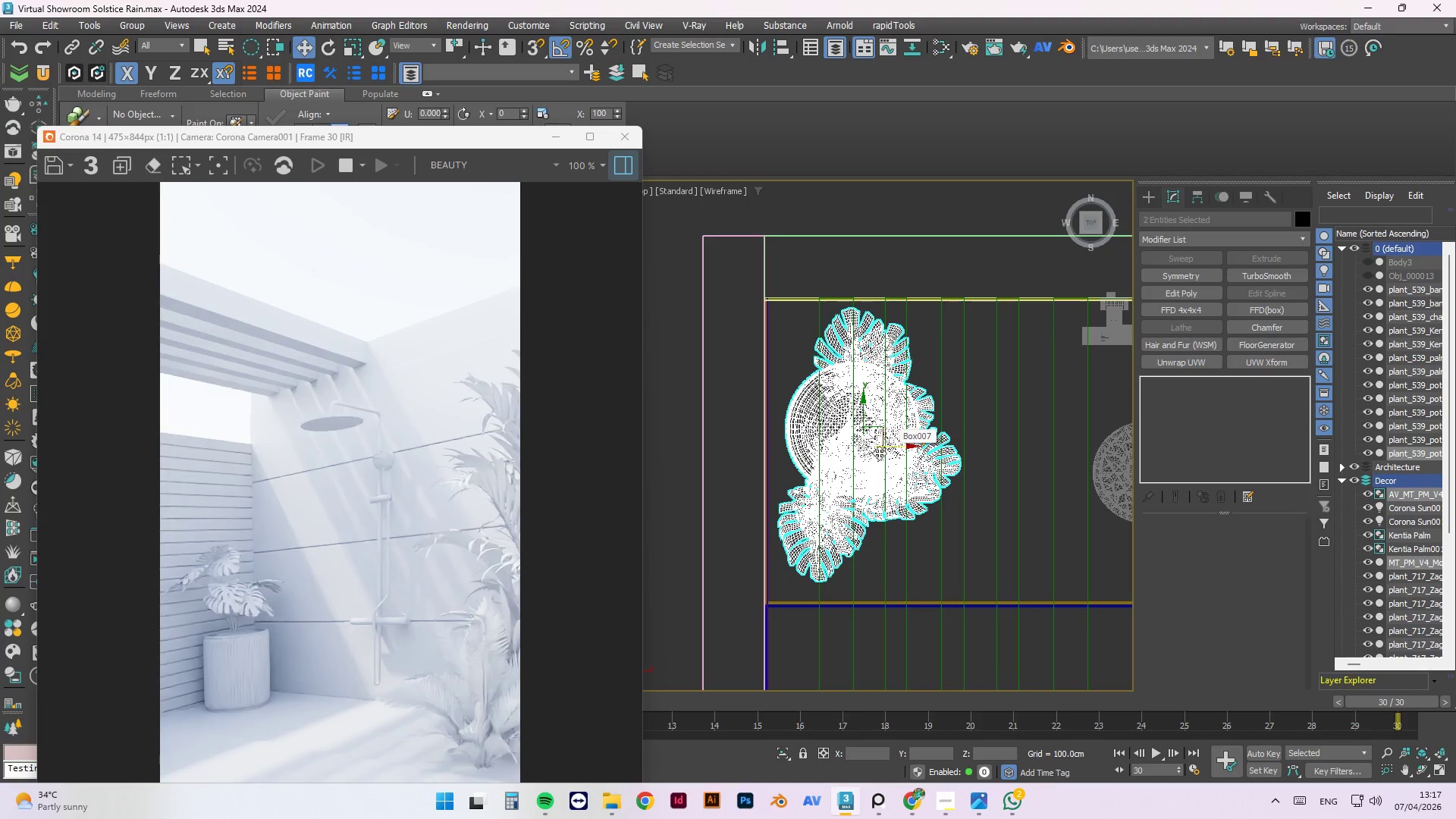 
left_click([983, 801])
 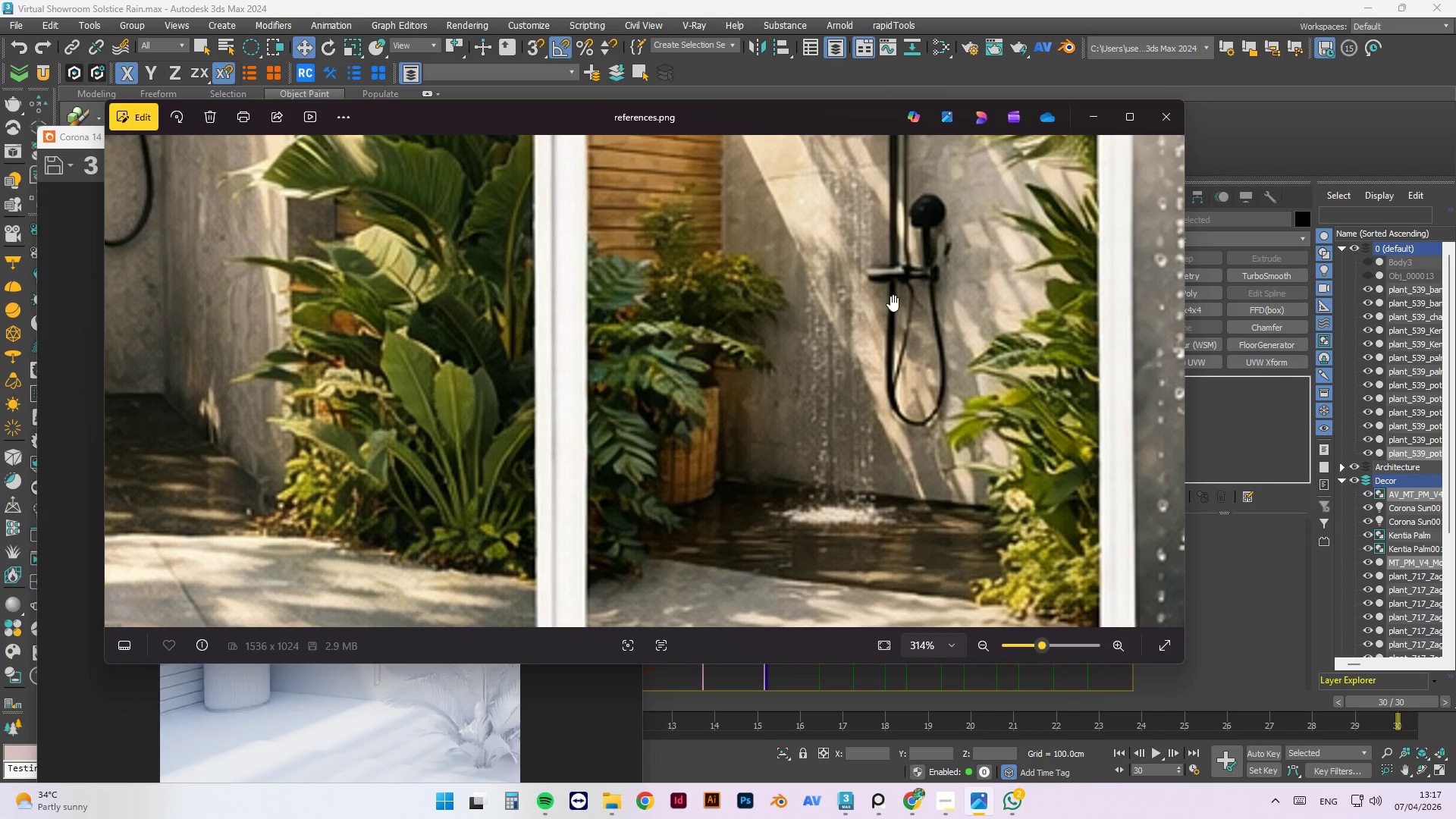 
left_click_drag(start_coordinate=[834, 112], to_coordinate=[782, 766])
 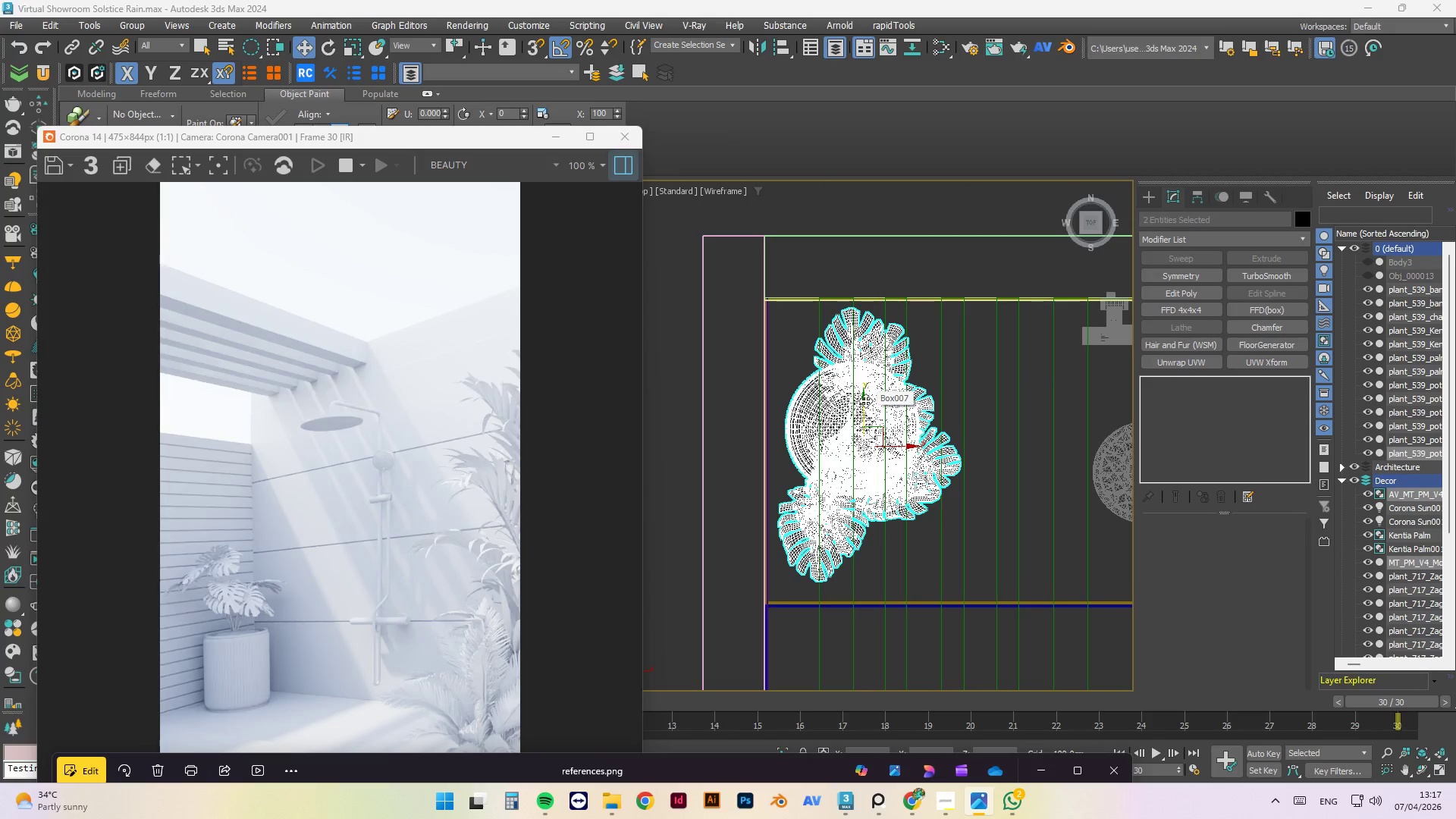 
left_click_drag(start_coordinate=[865, 400], to_coordinate=[860, 450])
 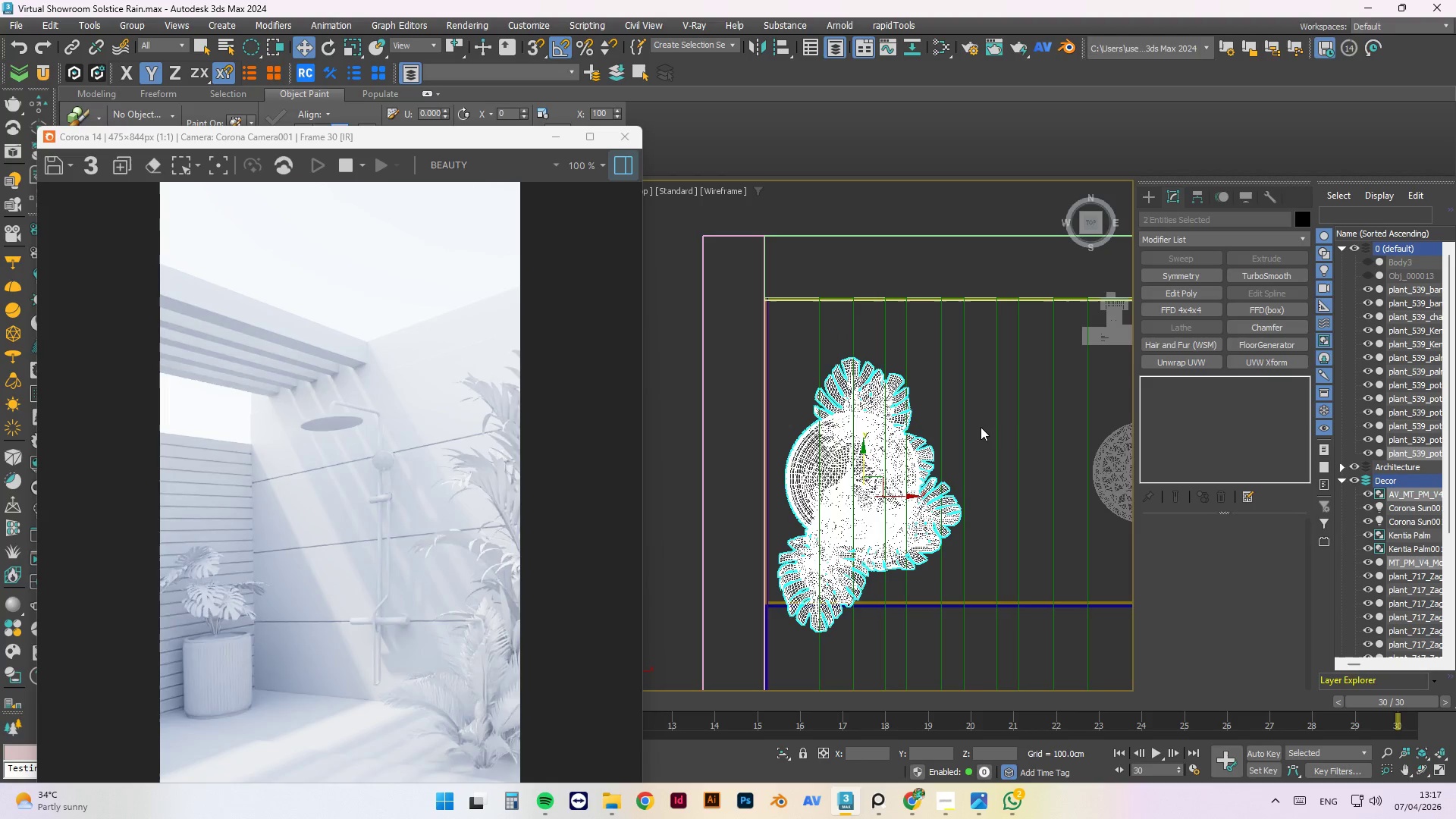 
wait(11.39)
 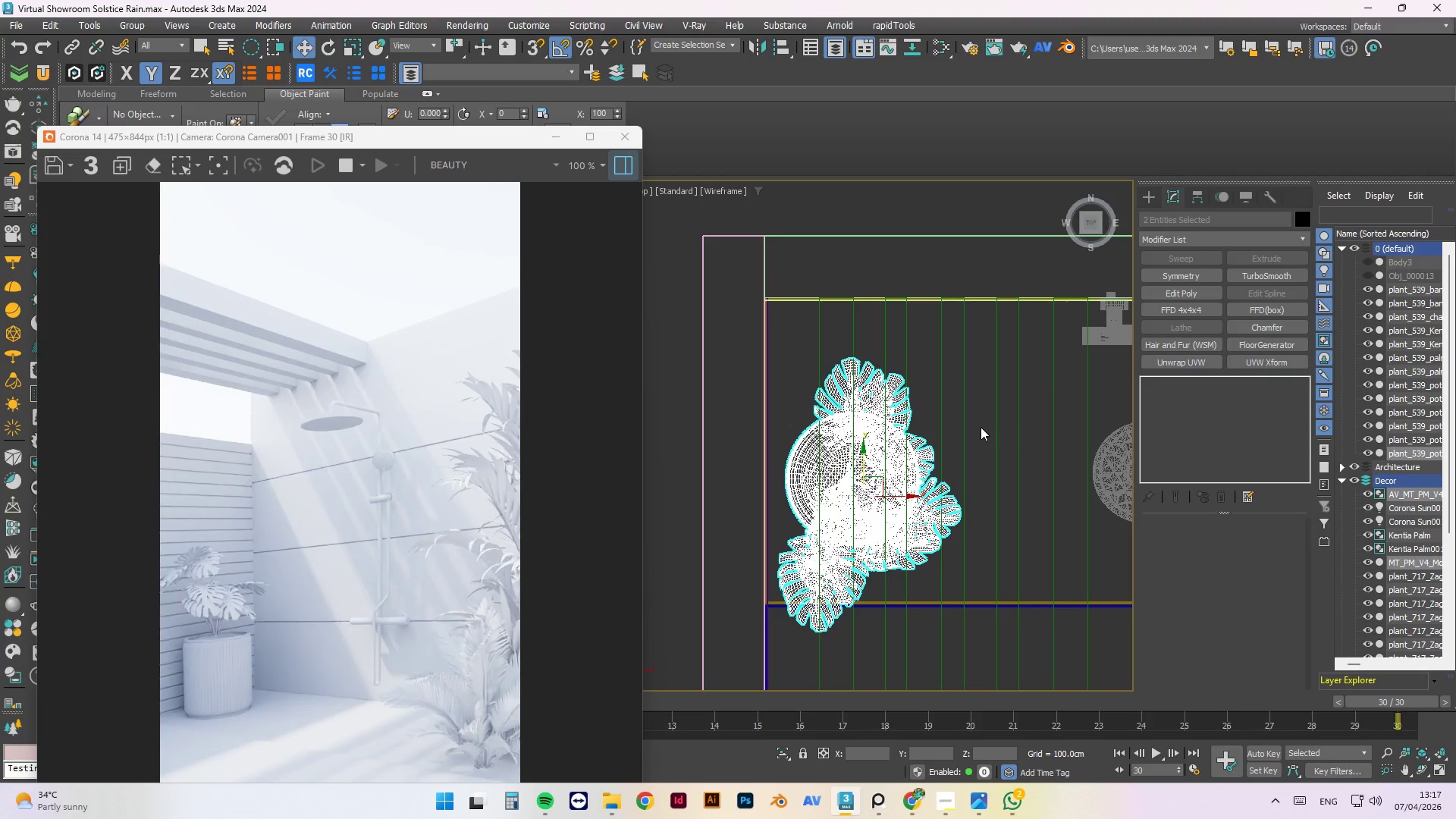 
key(Control+S)
 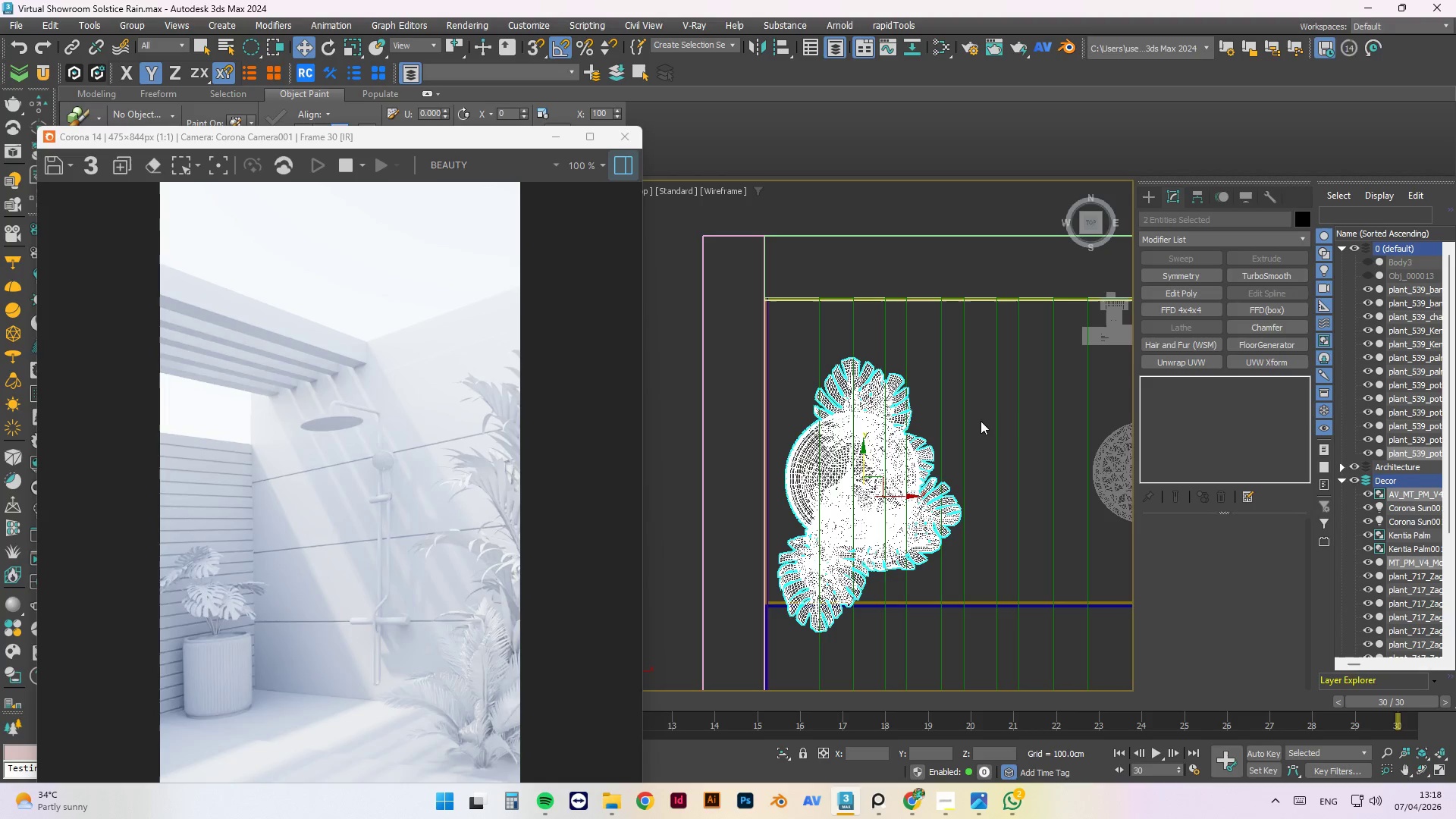 
scroll: coordinate [841, 392], scroll_direction: down, amount: 4.0
 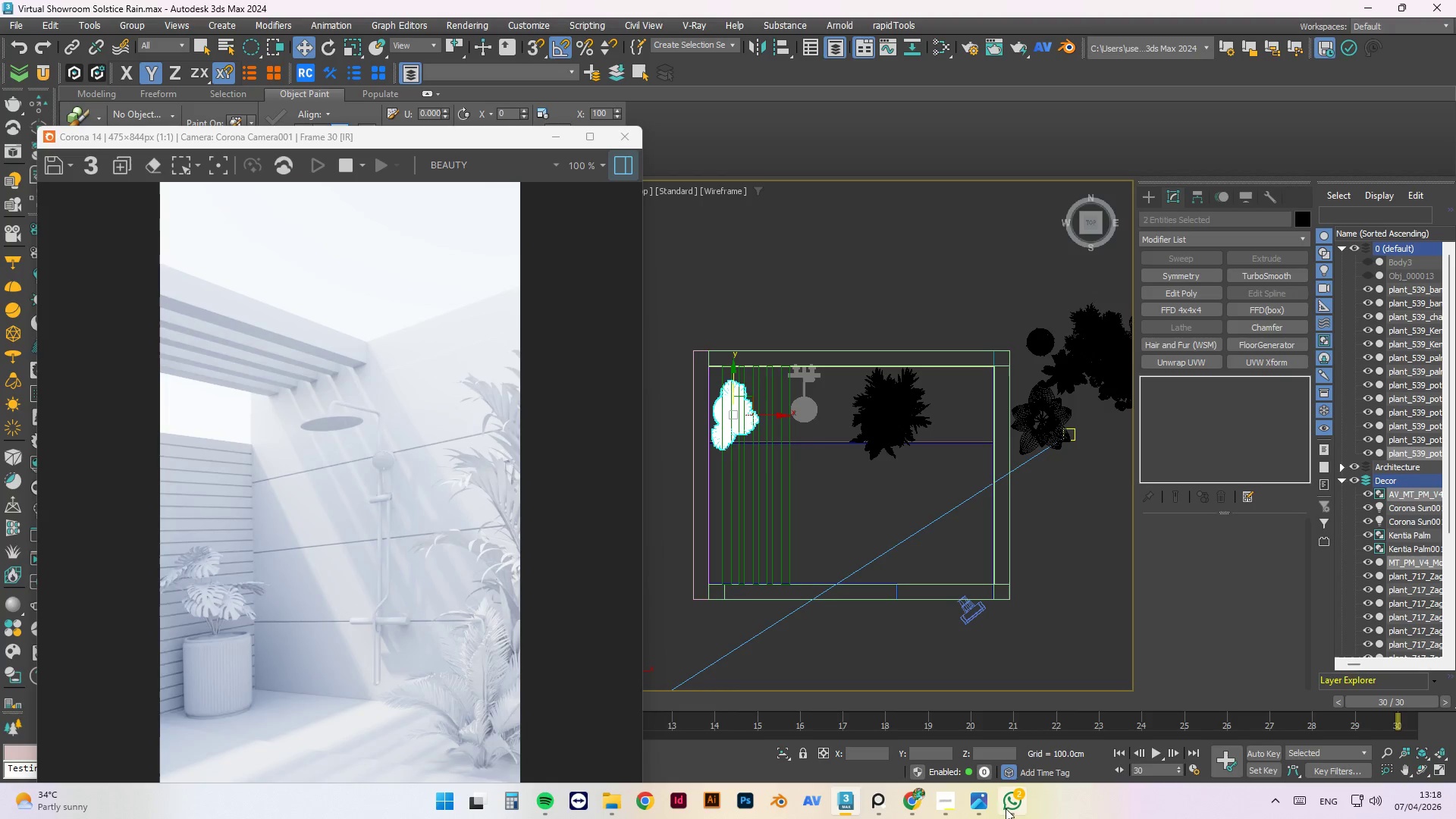 
double_click([1012, 806])
 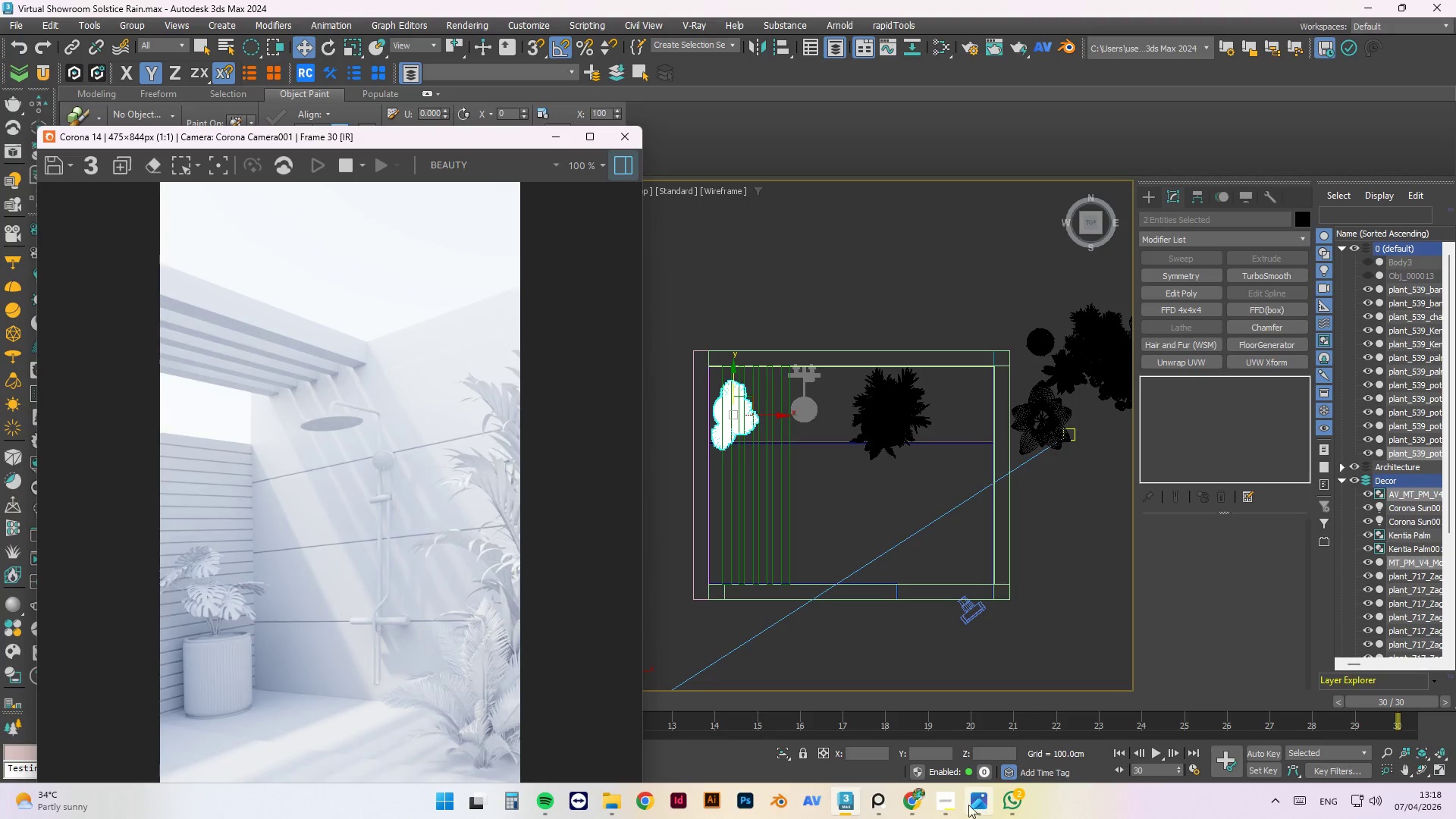 
left_click([939, 805])